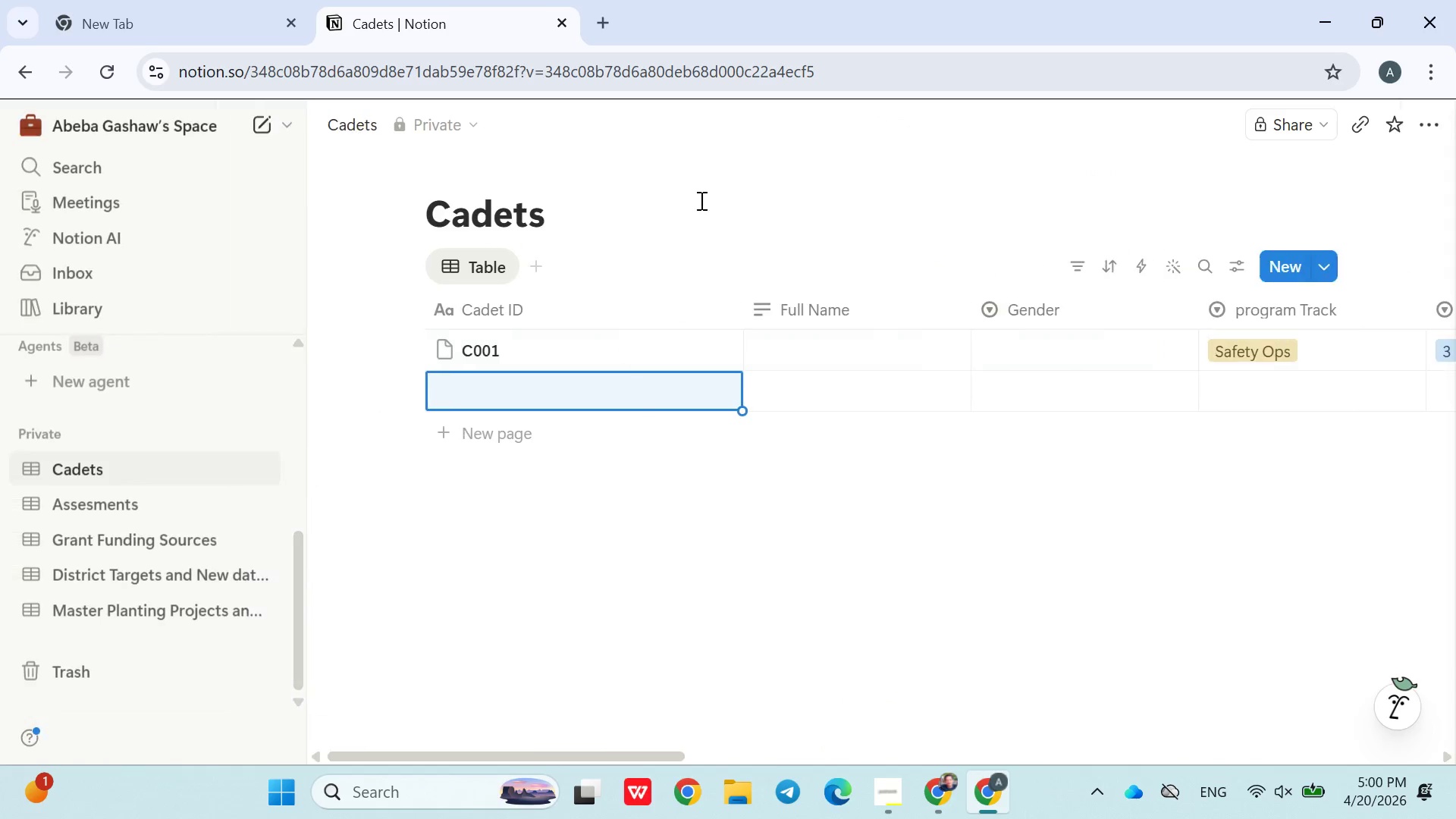 
left_click([704, 193])
 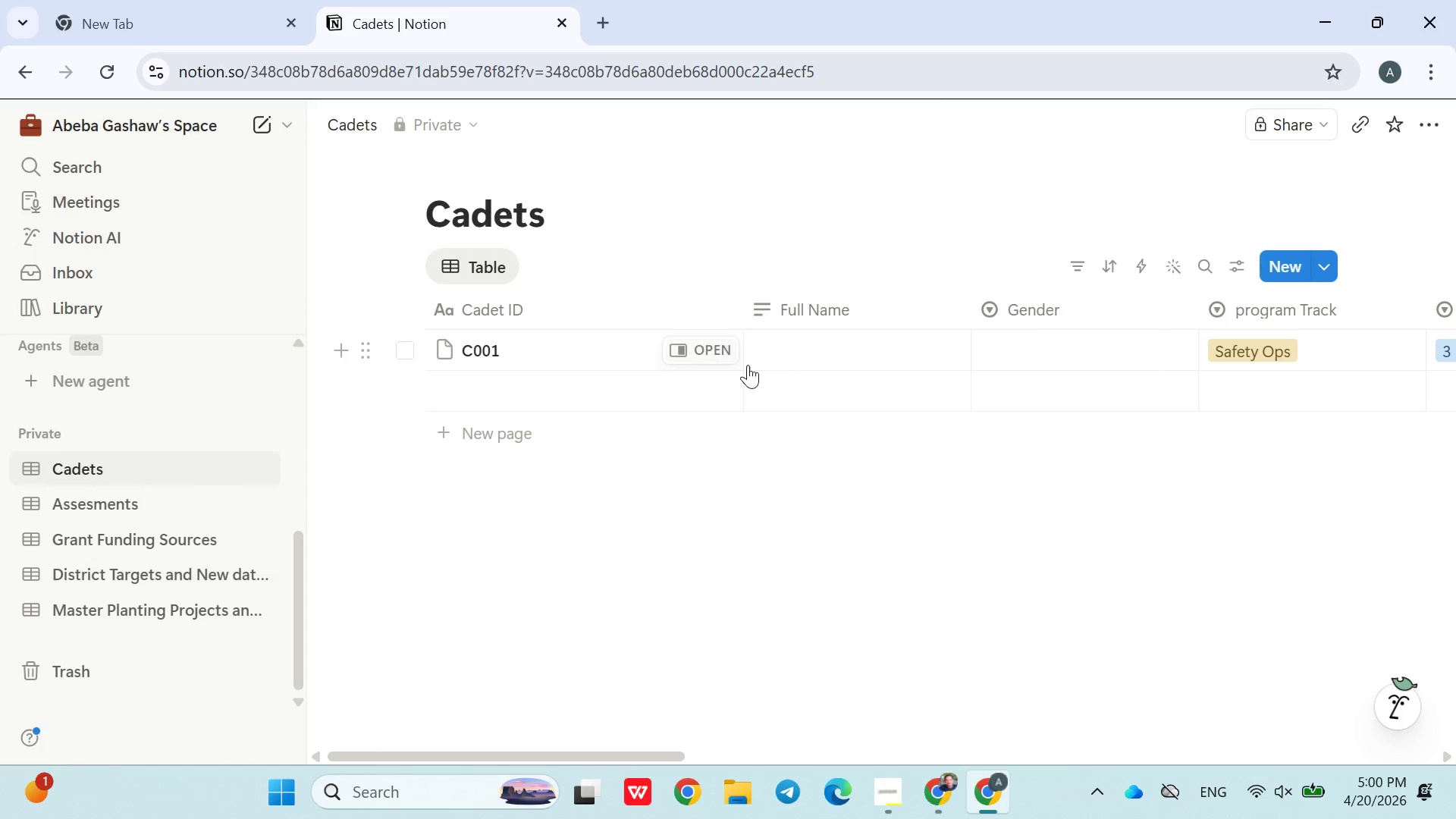 
left_click([645, 354])
 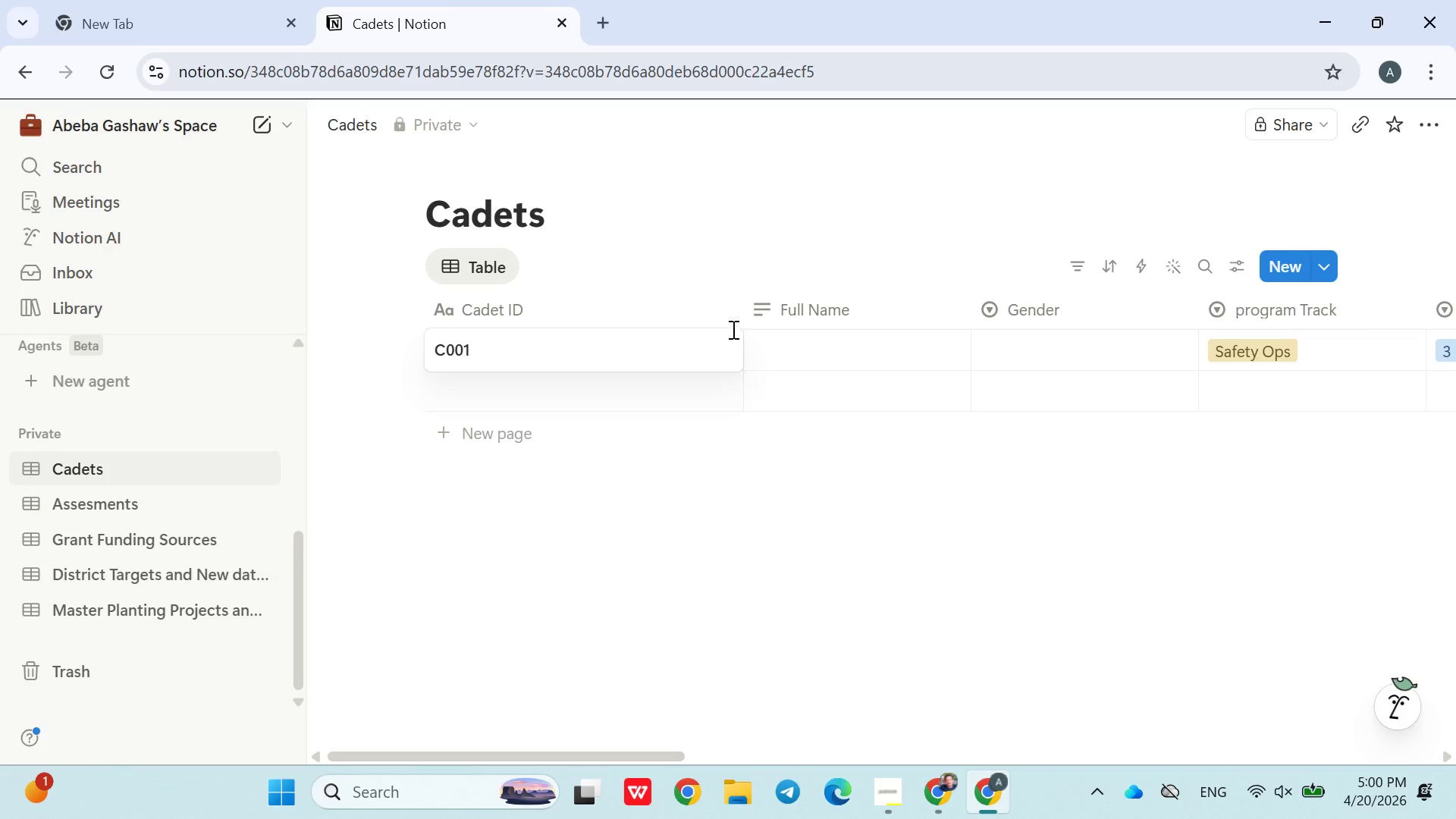 
left_click([718, 238])
 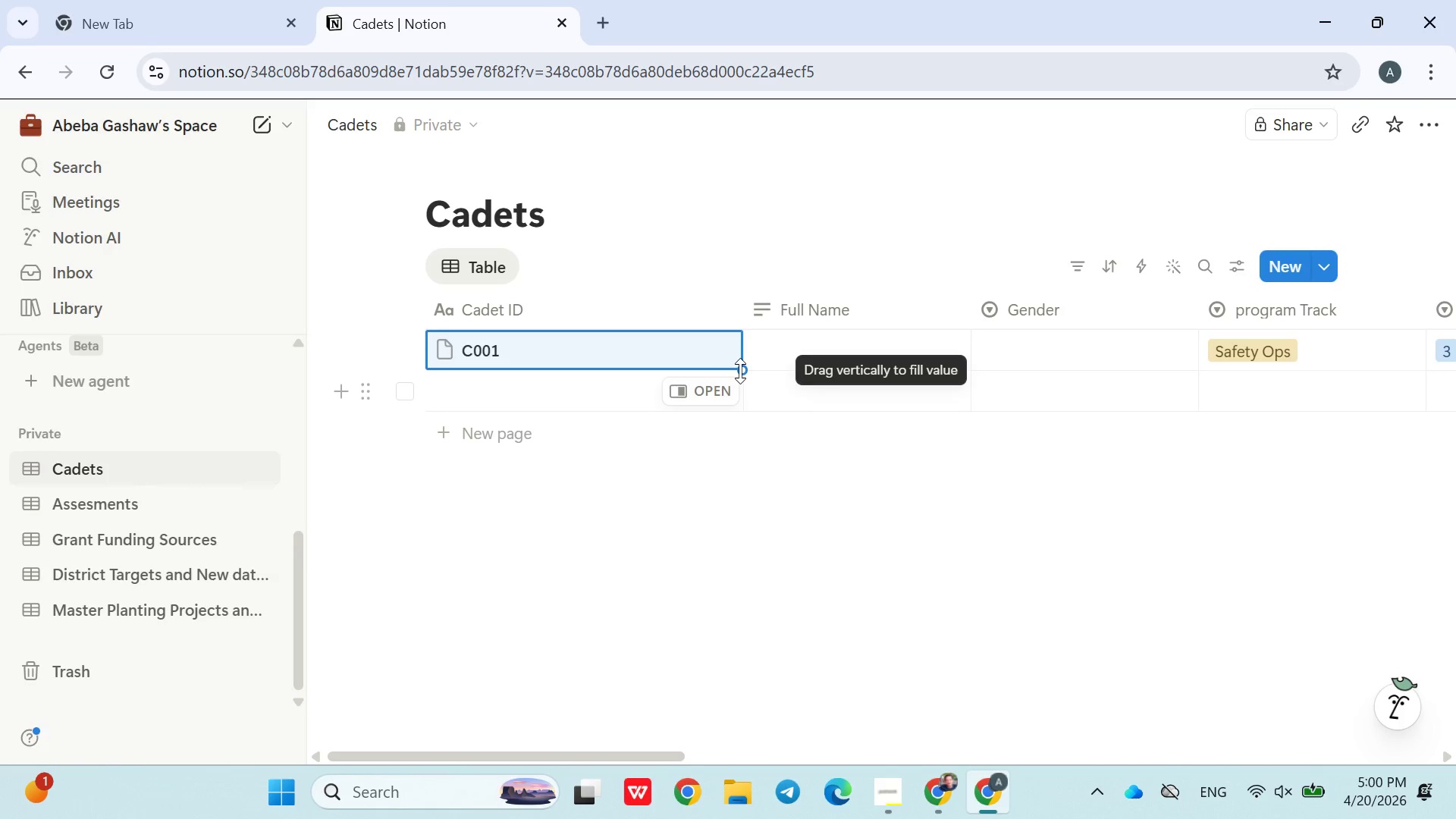 
left_click_drag(start_coordinate=[742, 371], to_coordinate=[744, 384])
 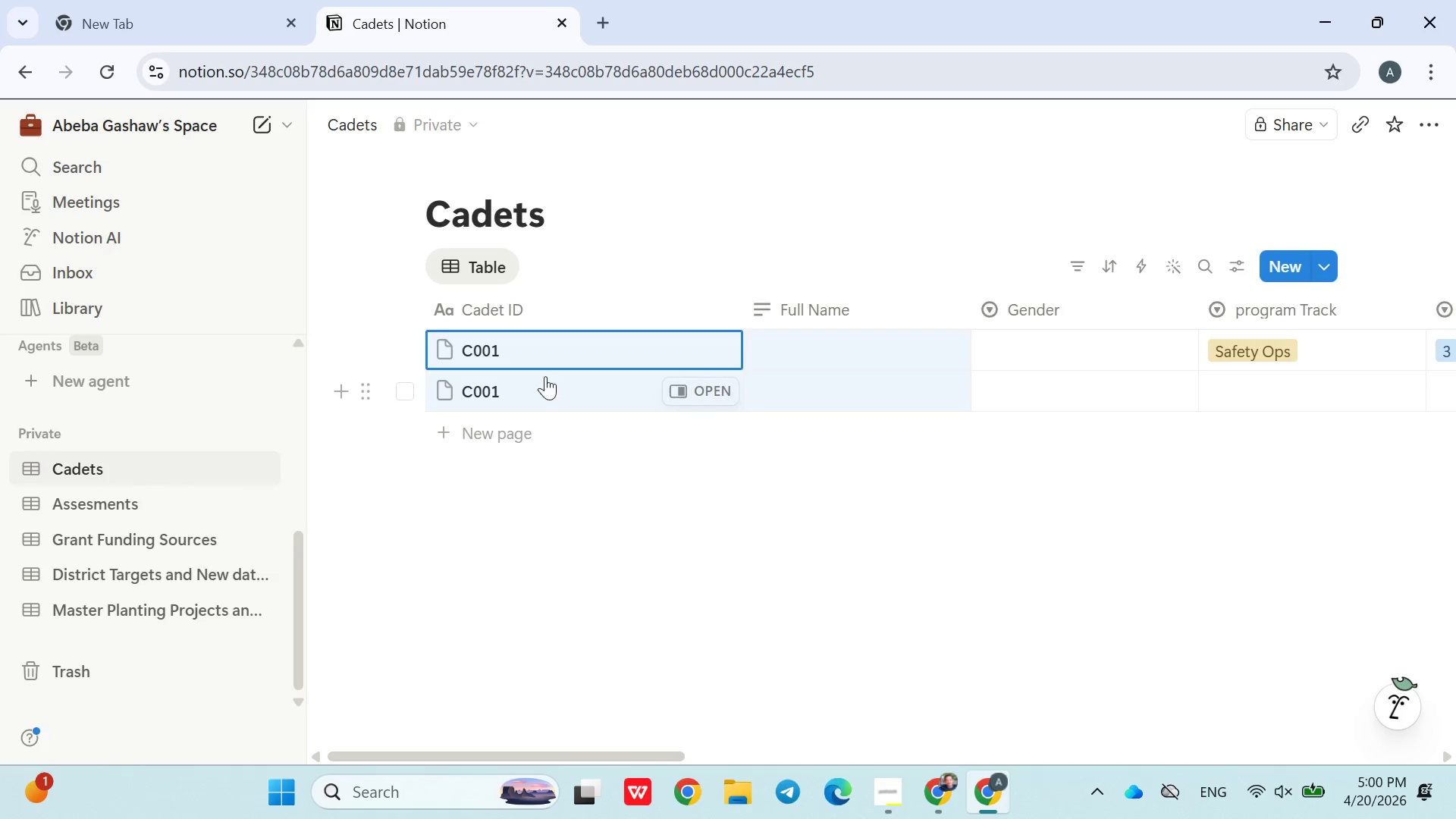 
left_click([538, 376])
 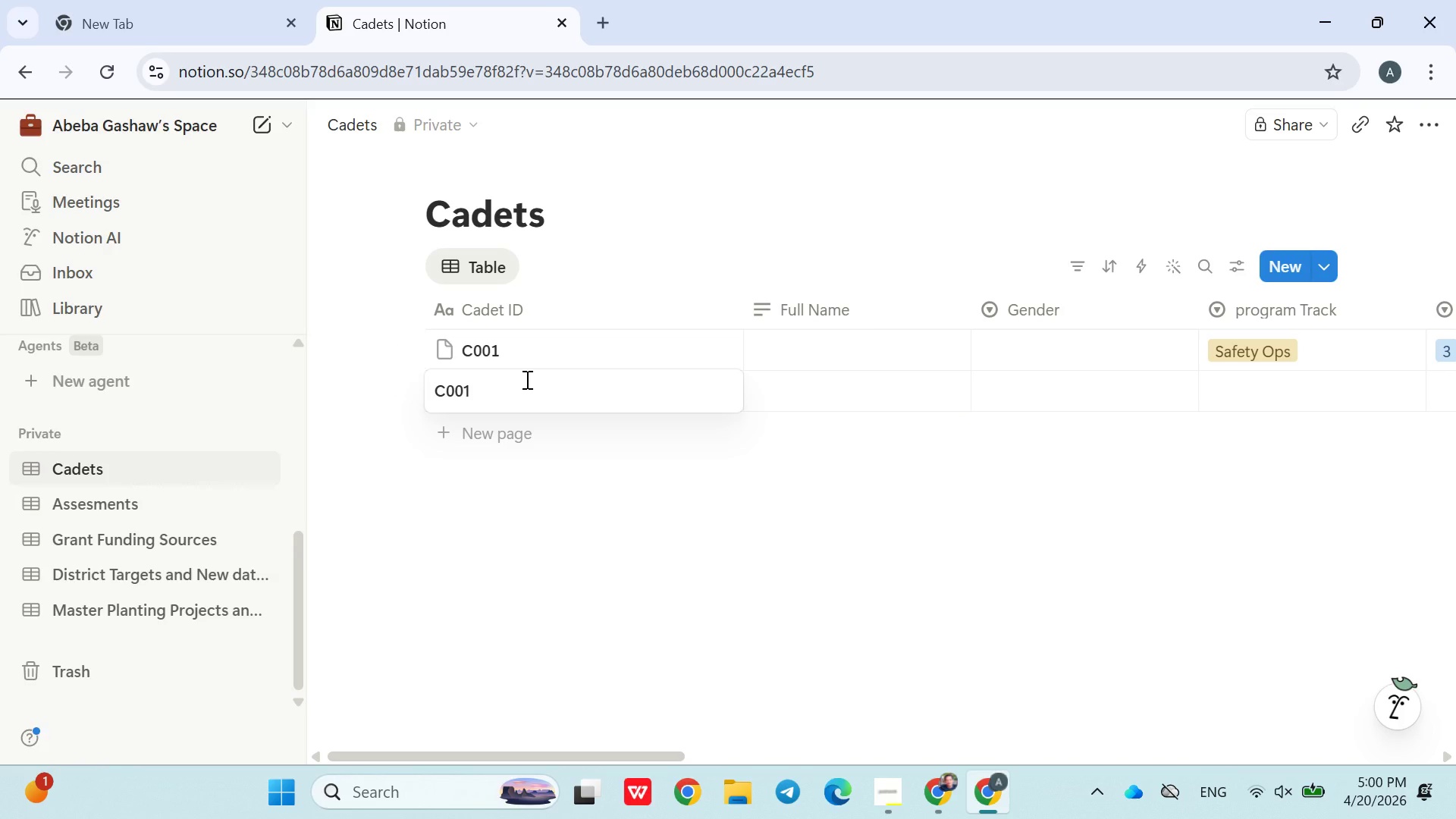 
key(Backspace)
 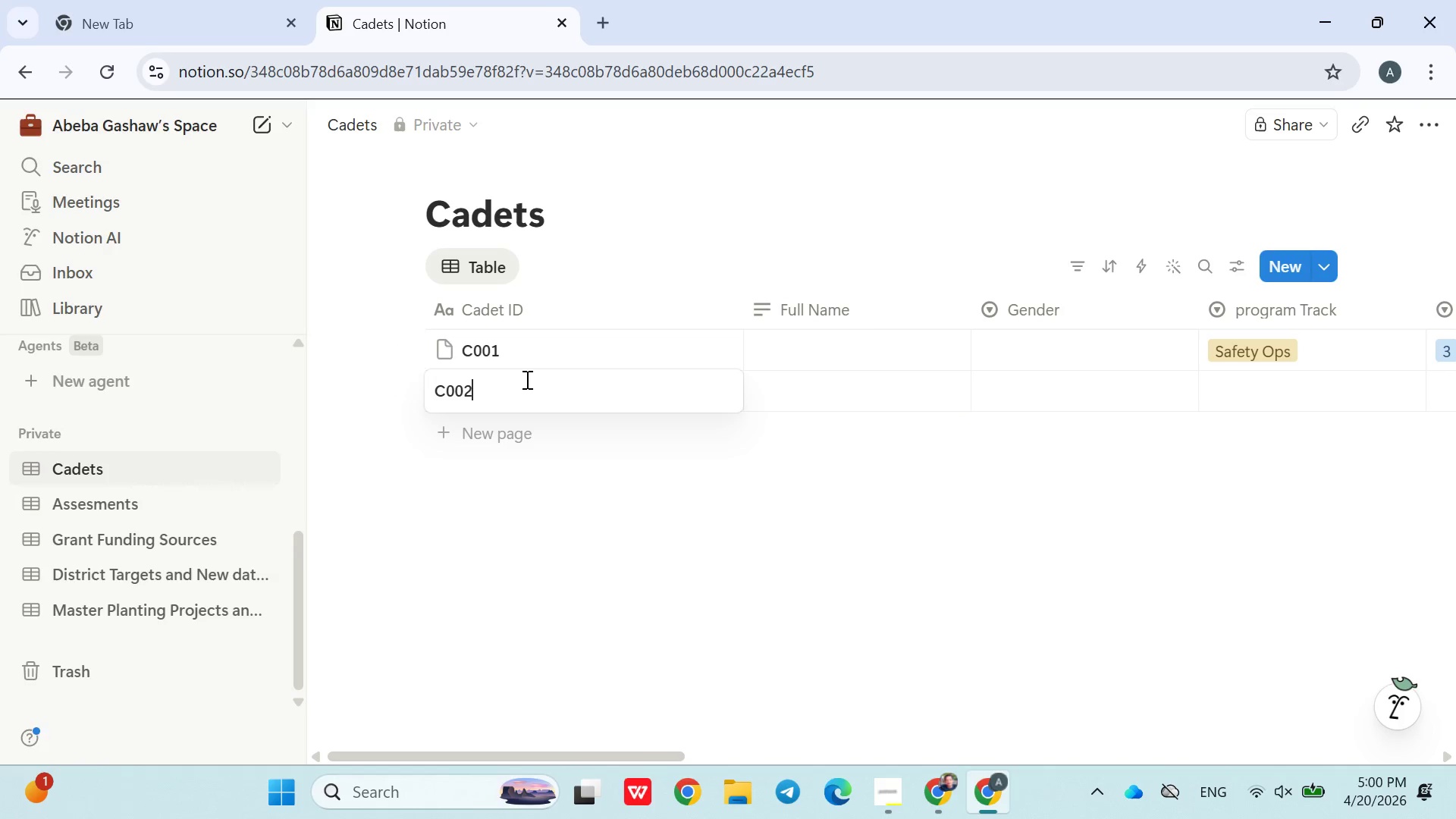 
key(2)
 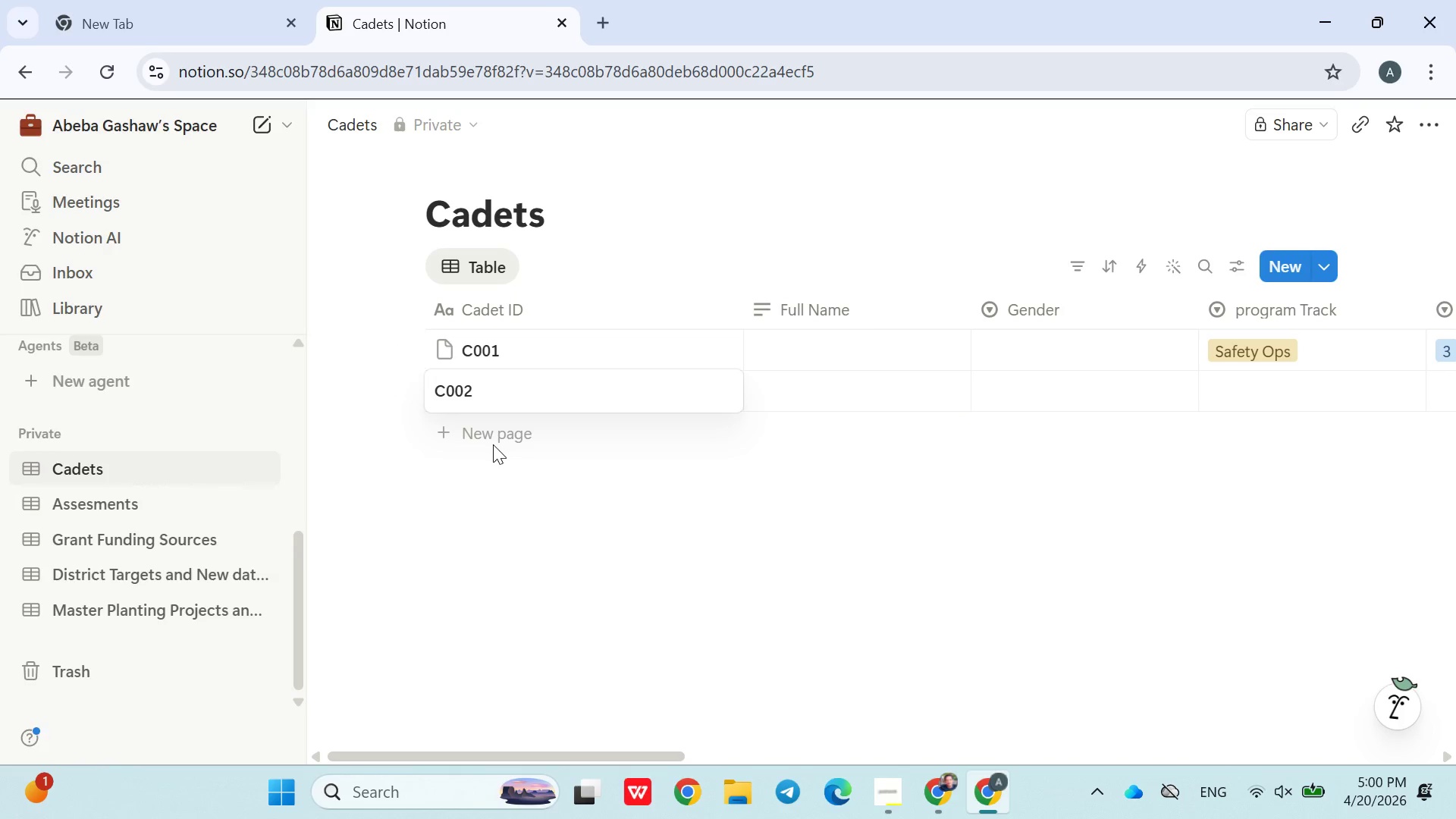 
left_click([494, 444])
 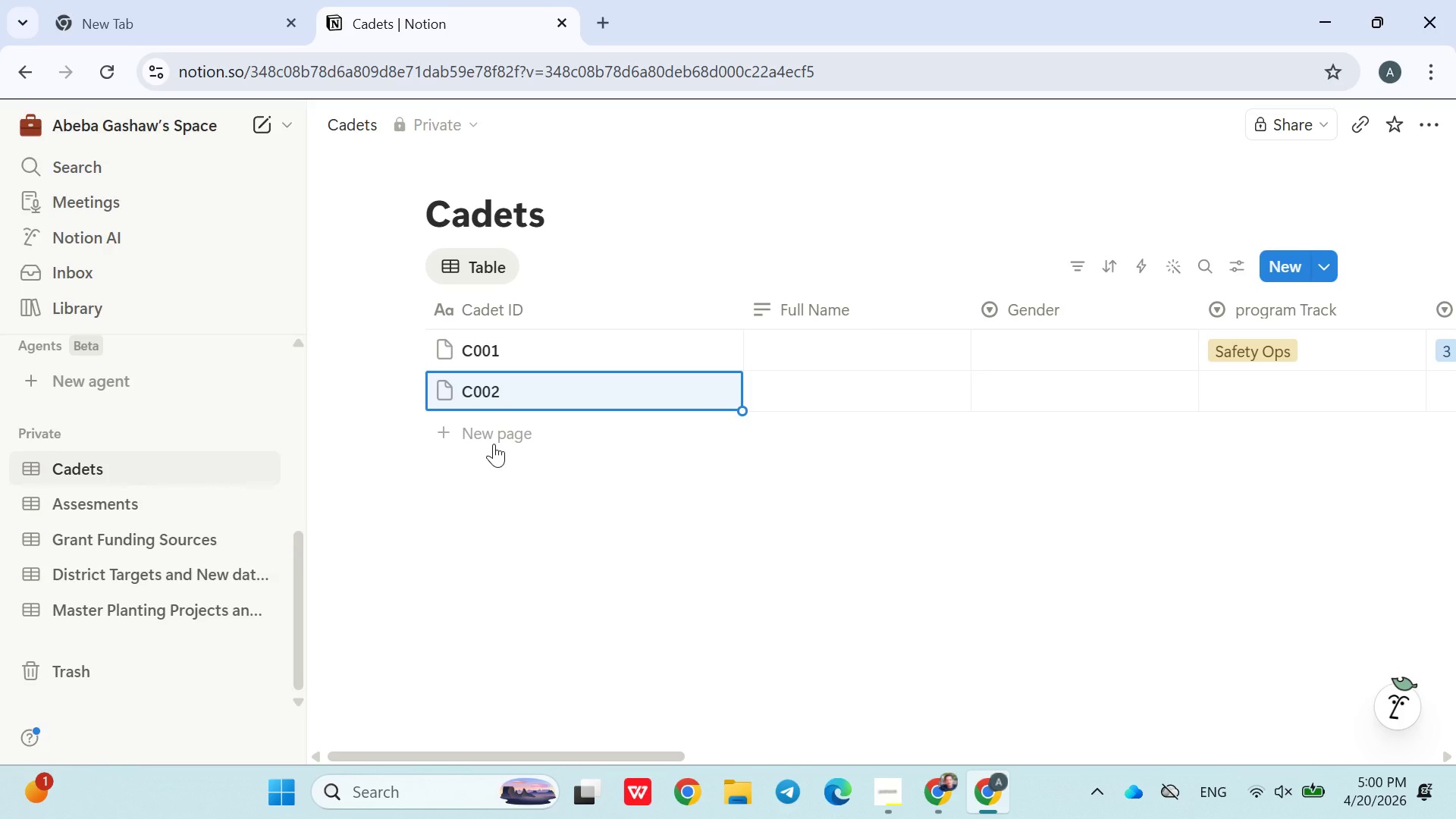 
left_click([493, 444])
 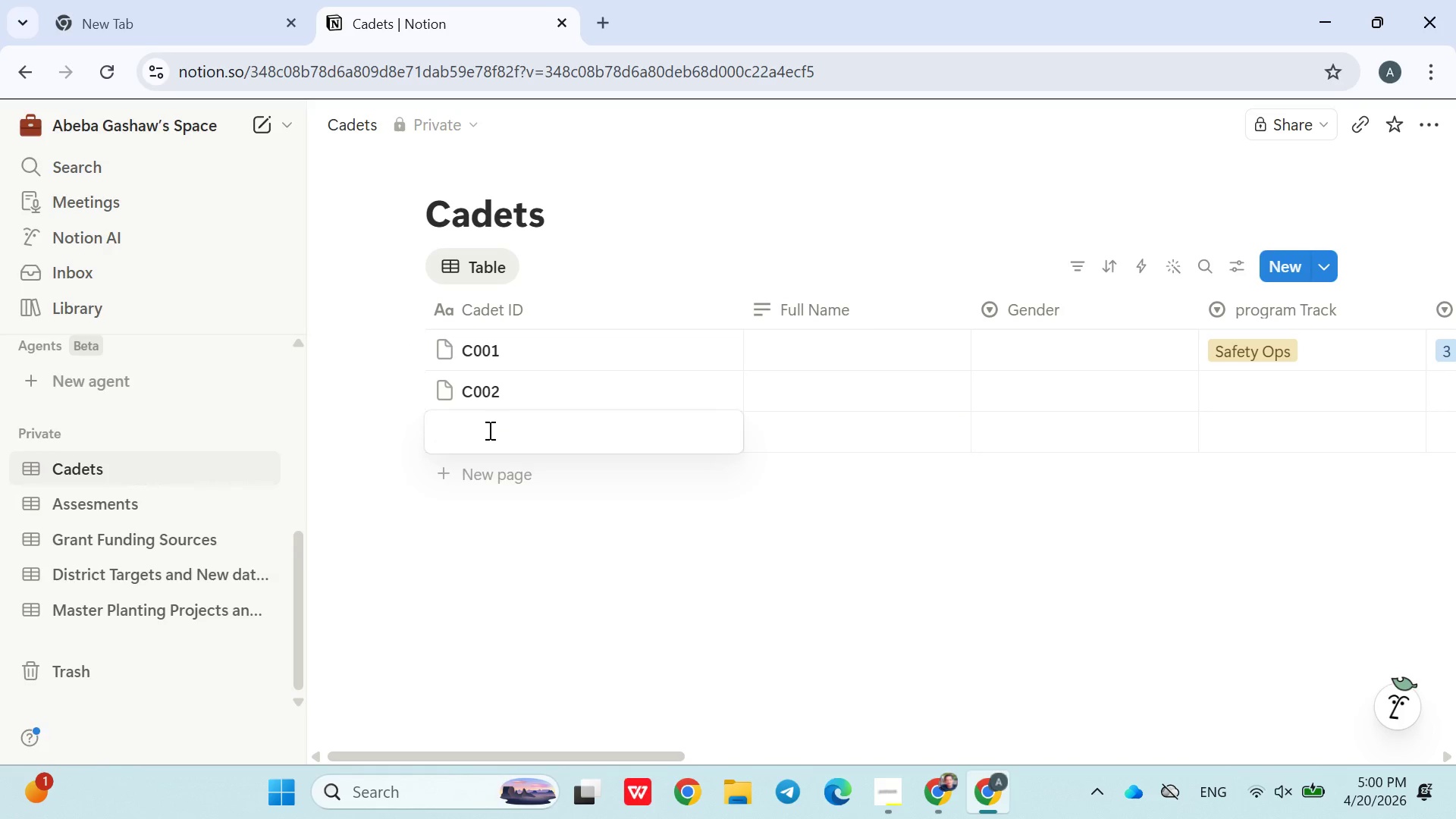 
type(C003)
 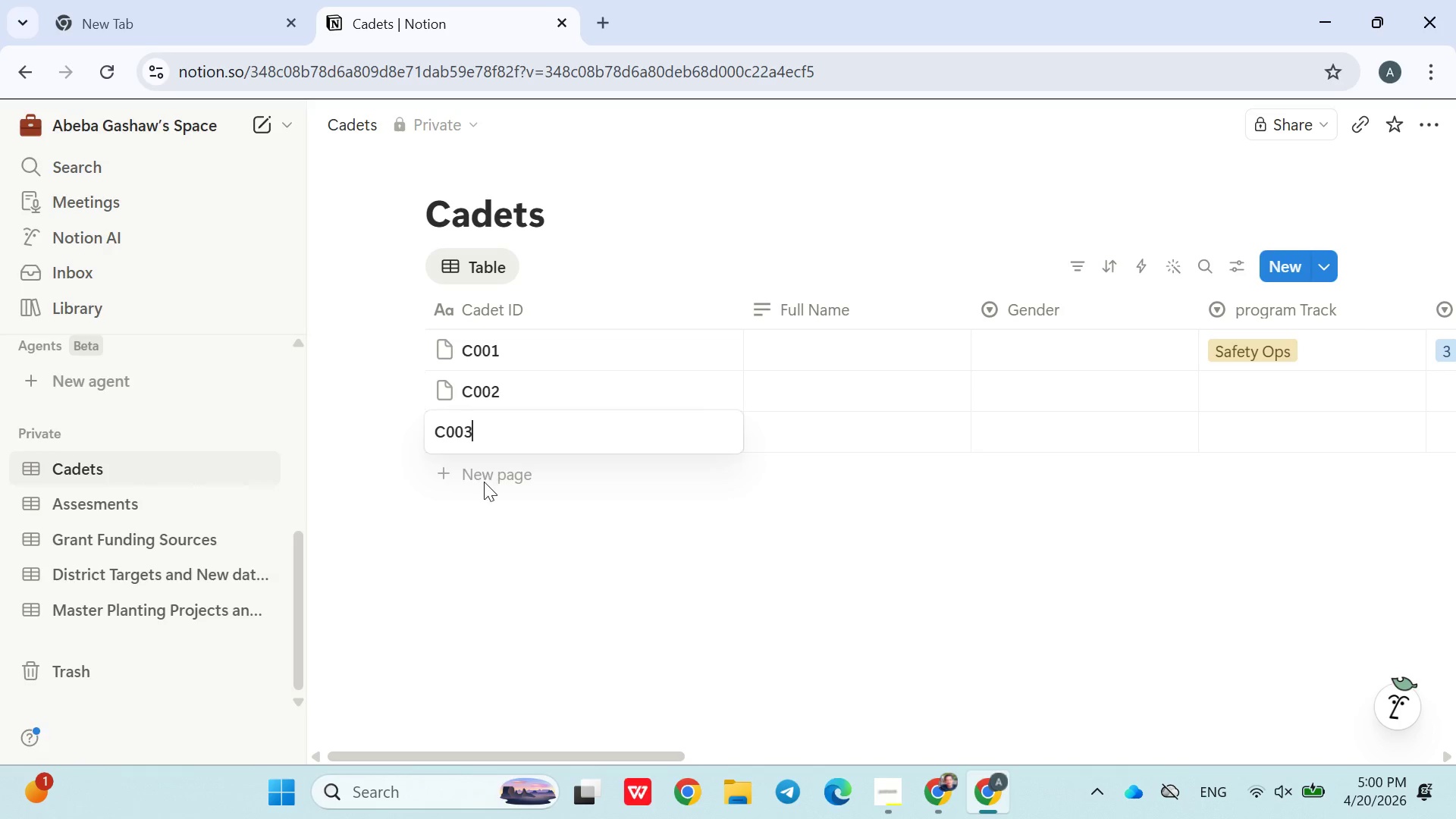 
double_click([482, 482])
 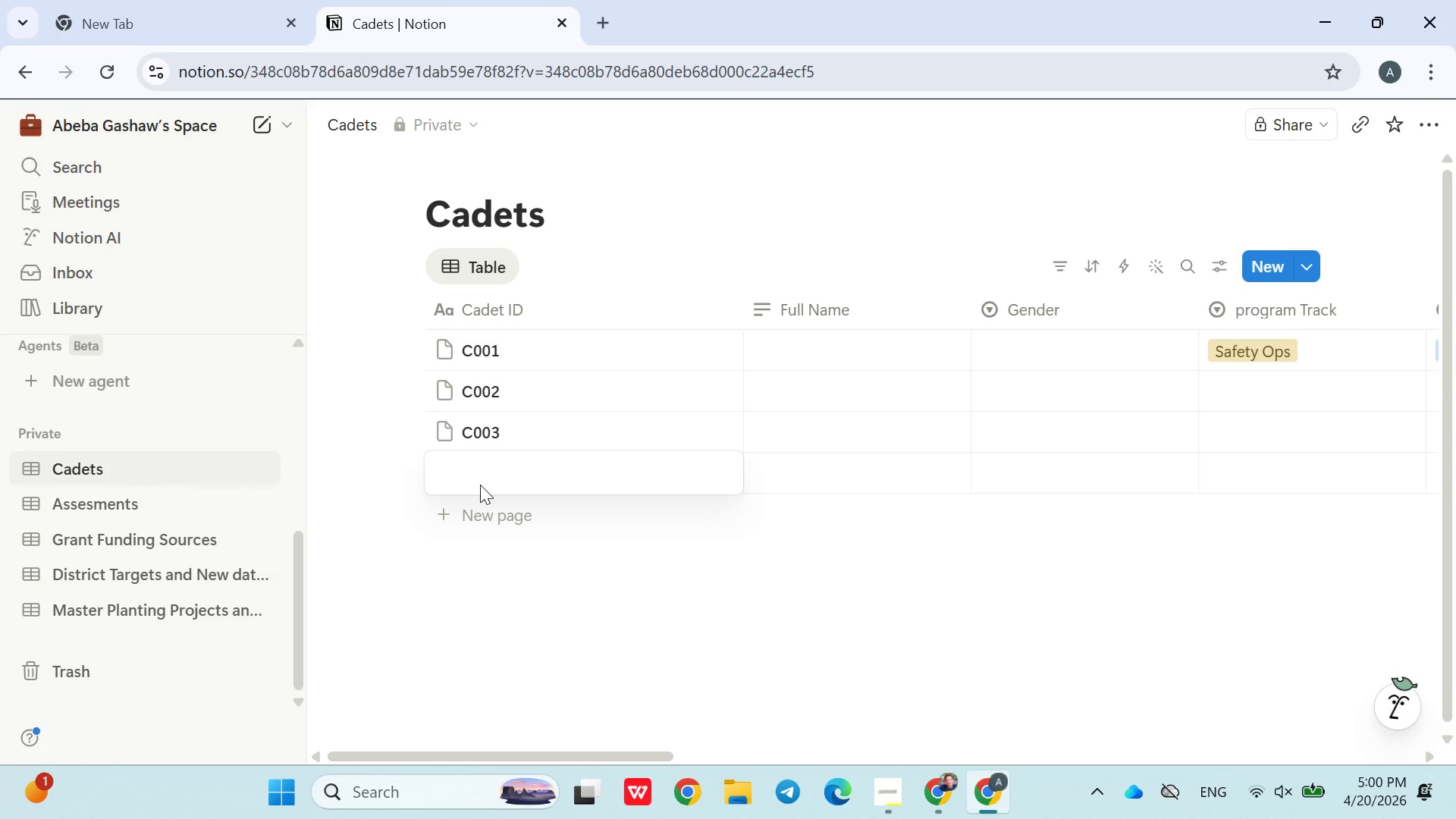 
type(C004)
 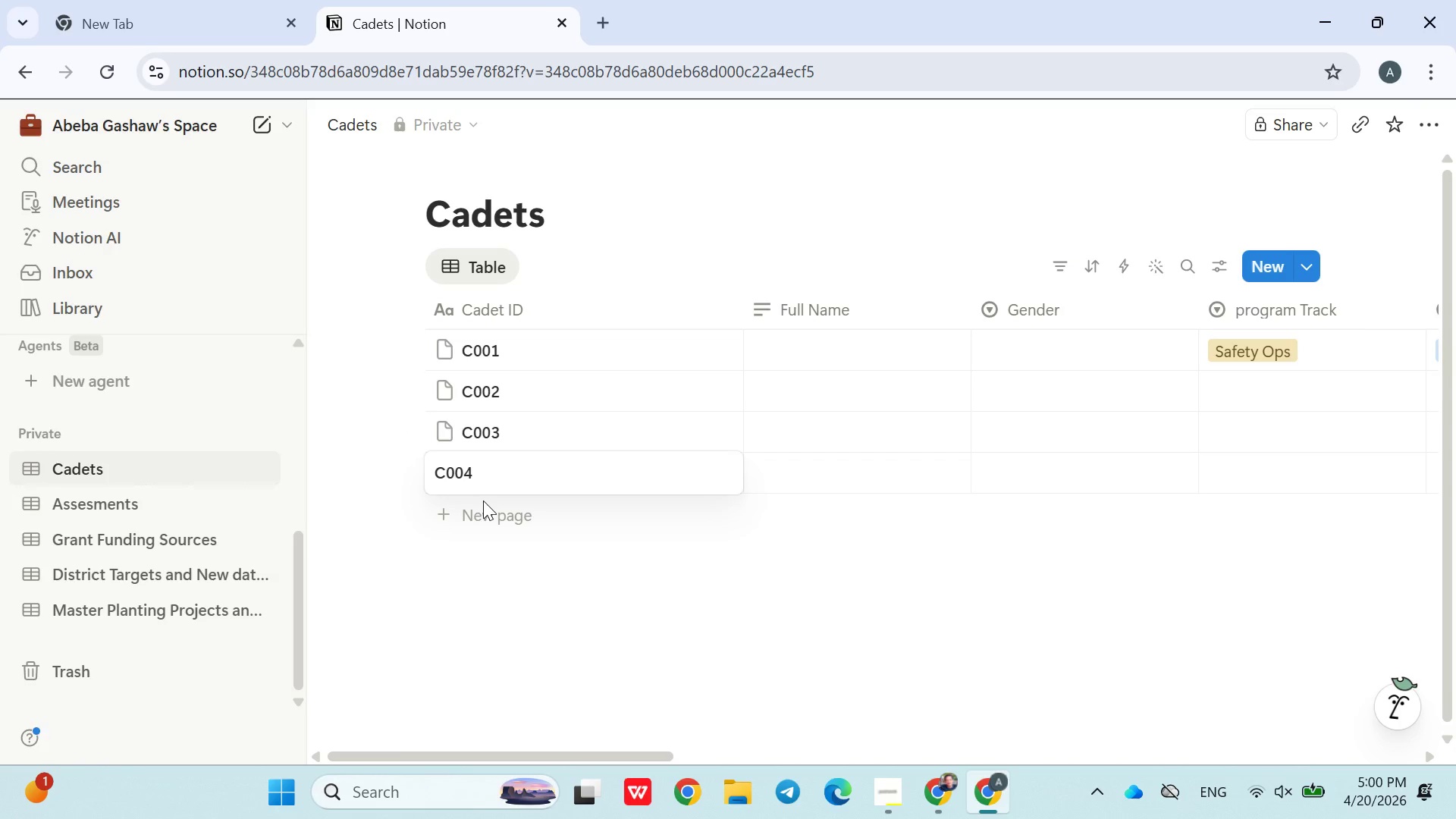 
left_click([482, 511])
 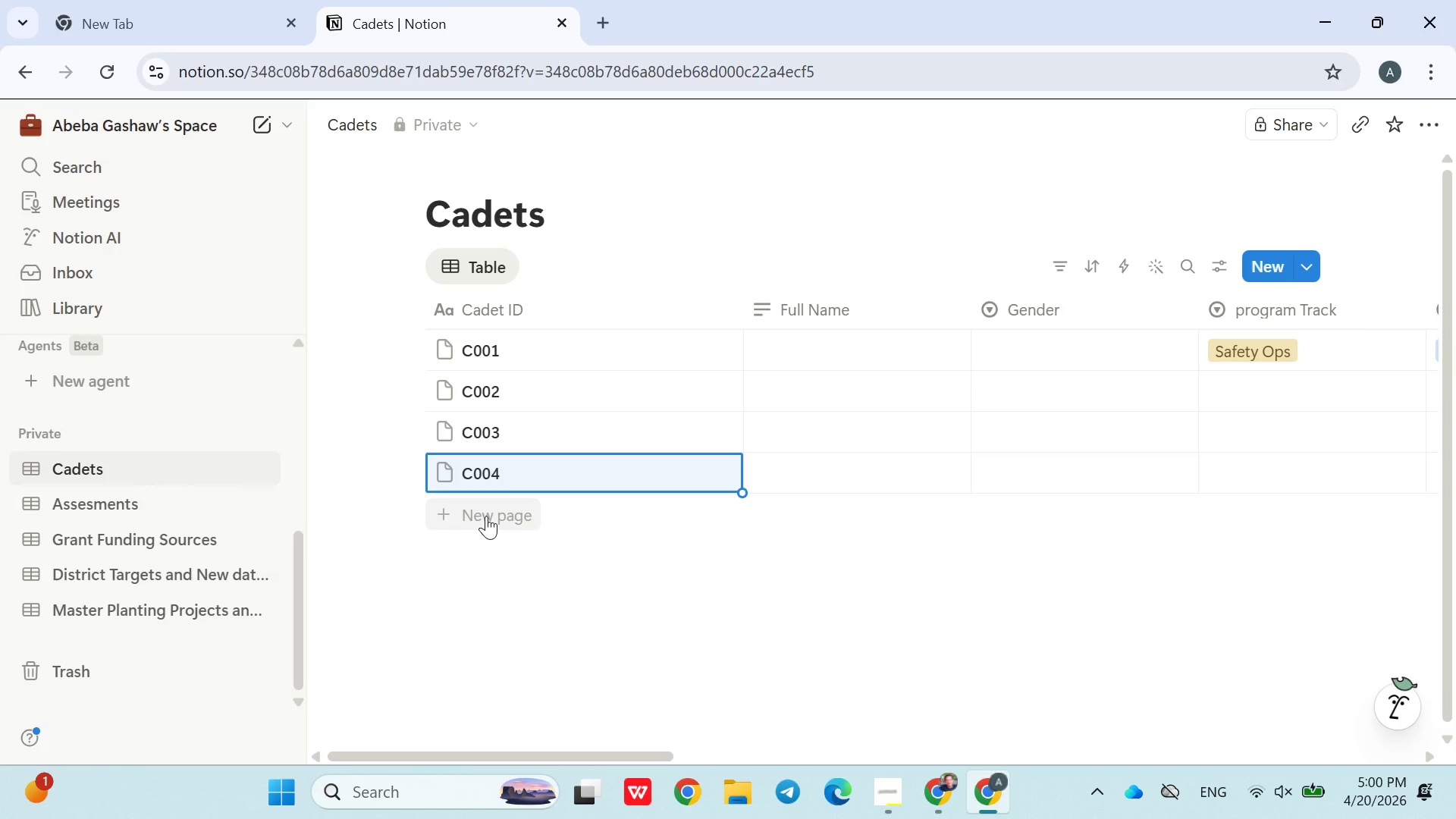 
left_click([486, 516])
 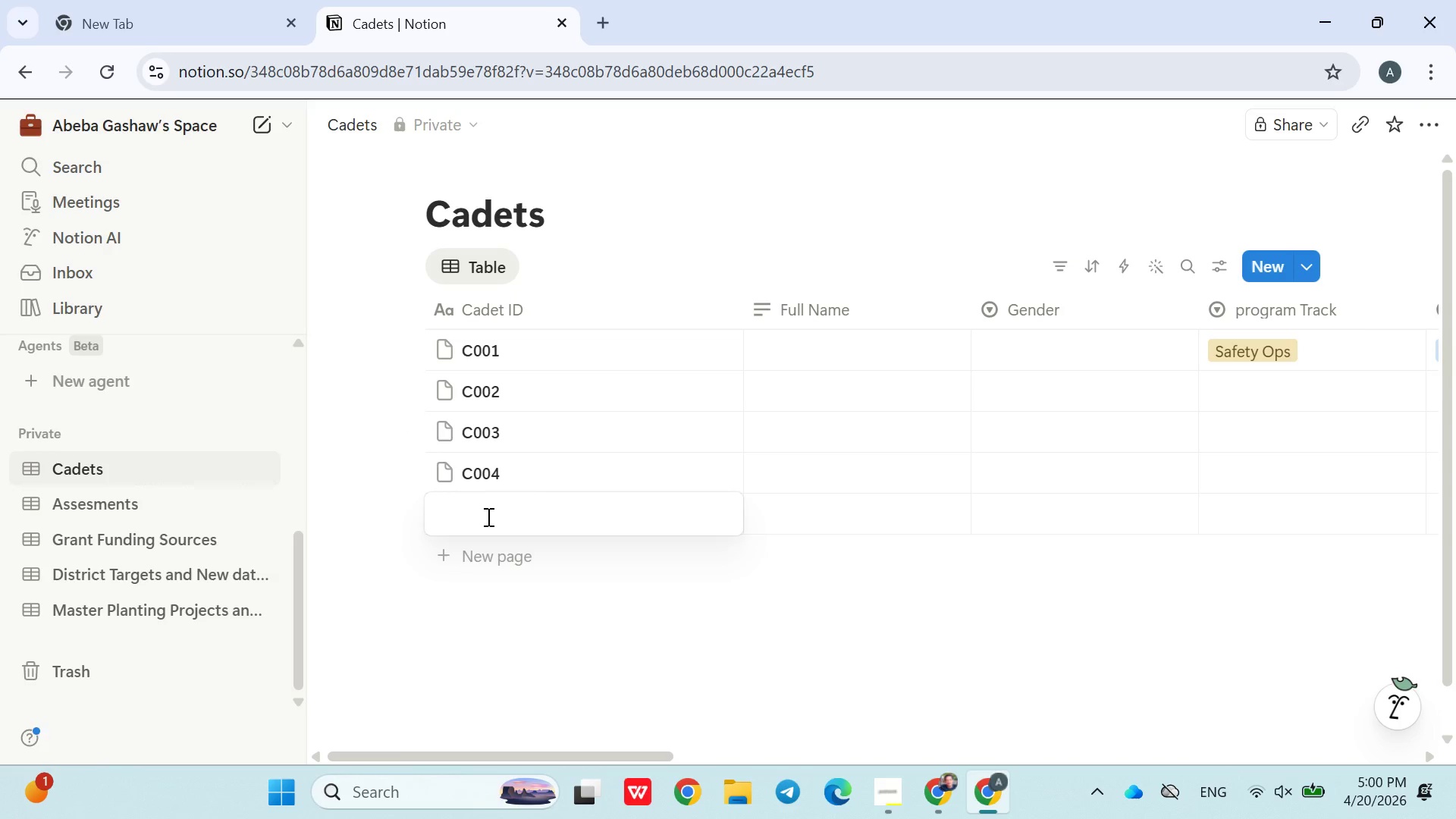 
type(C004)
 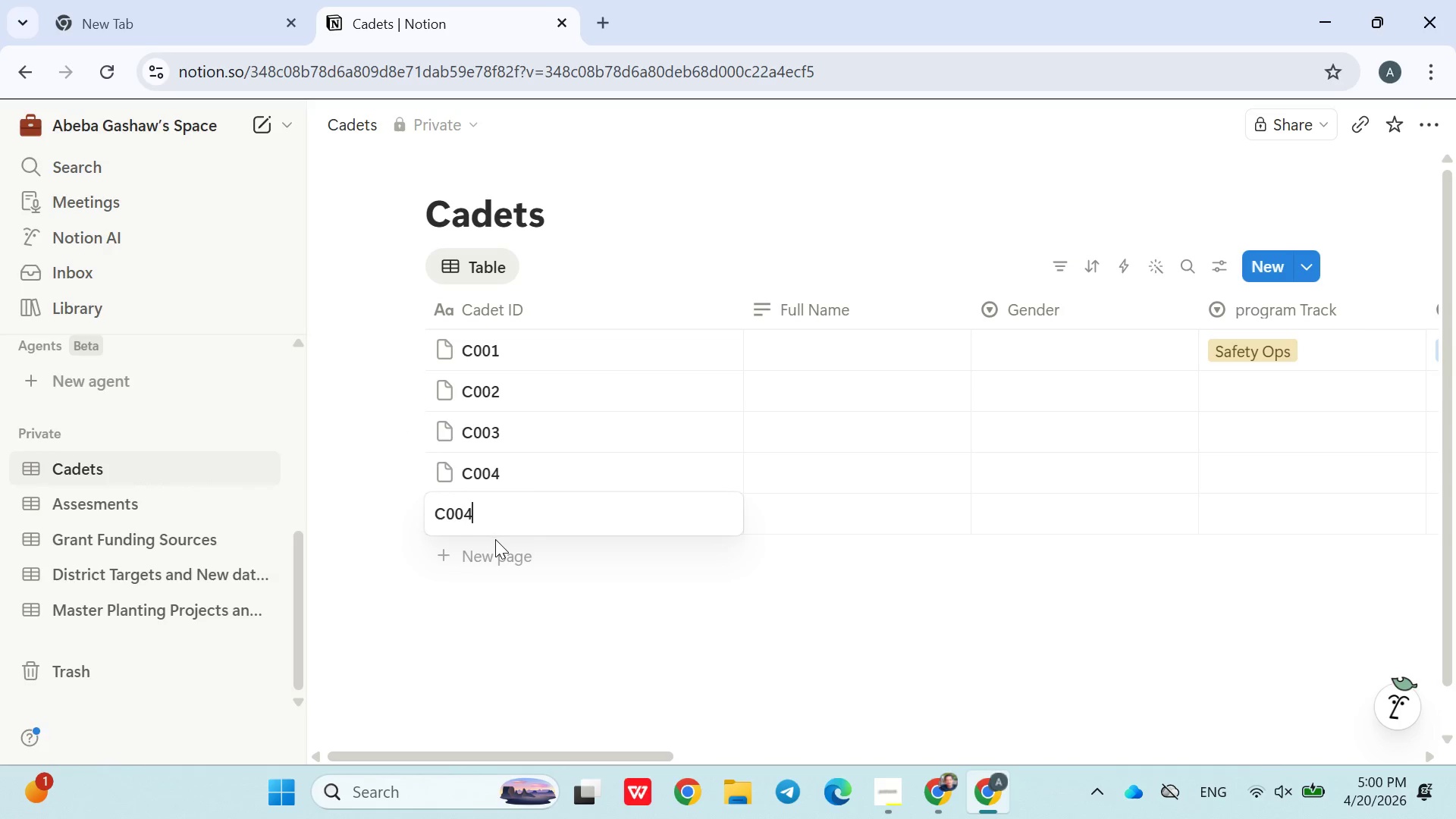 
key(Backspace)
 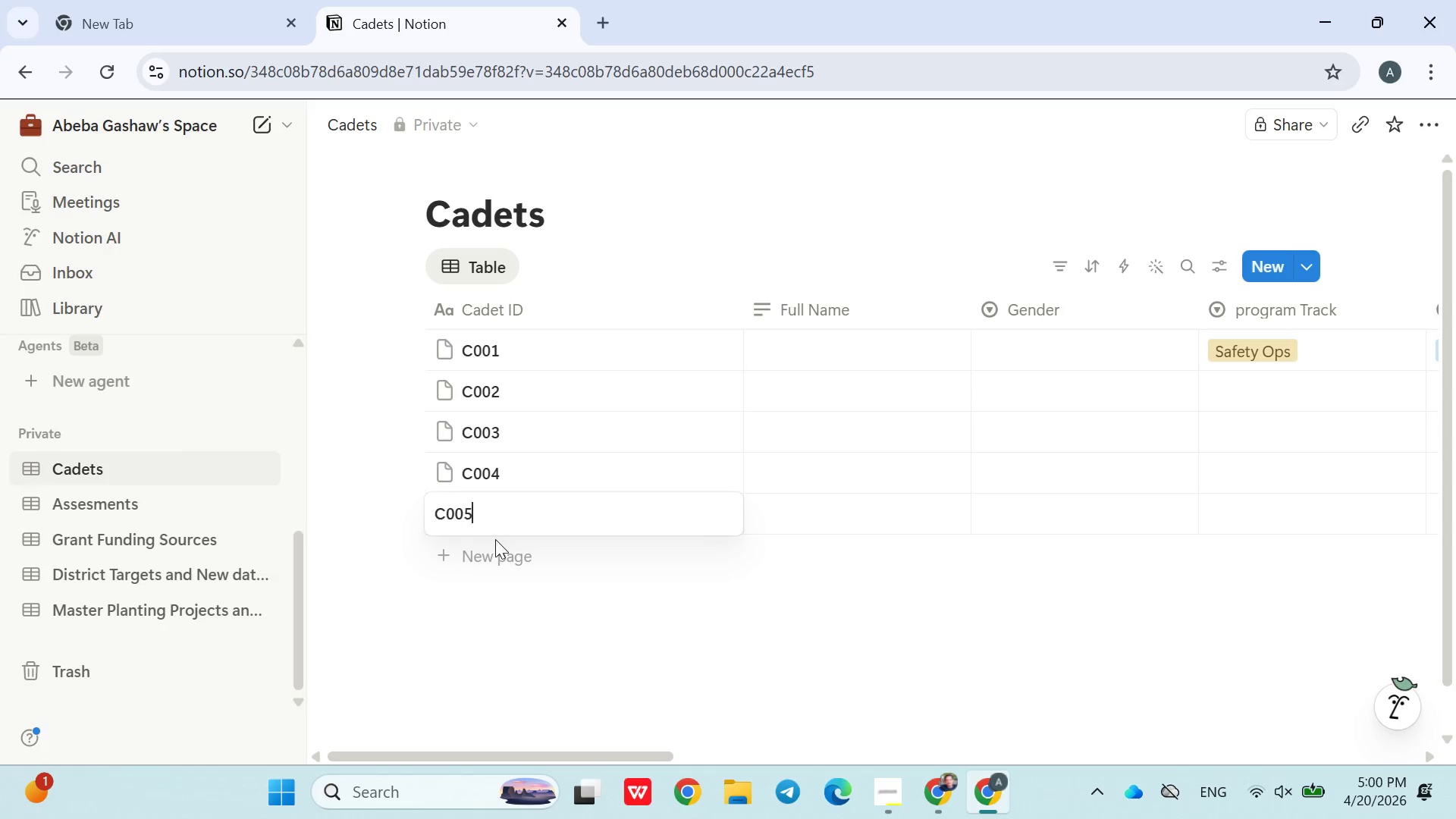 
key(5)
 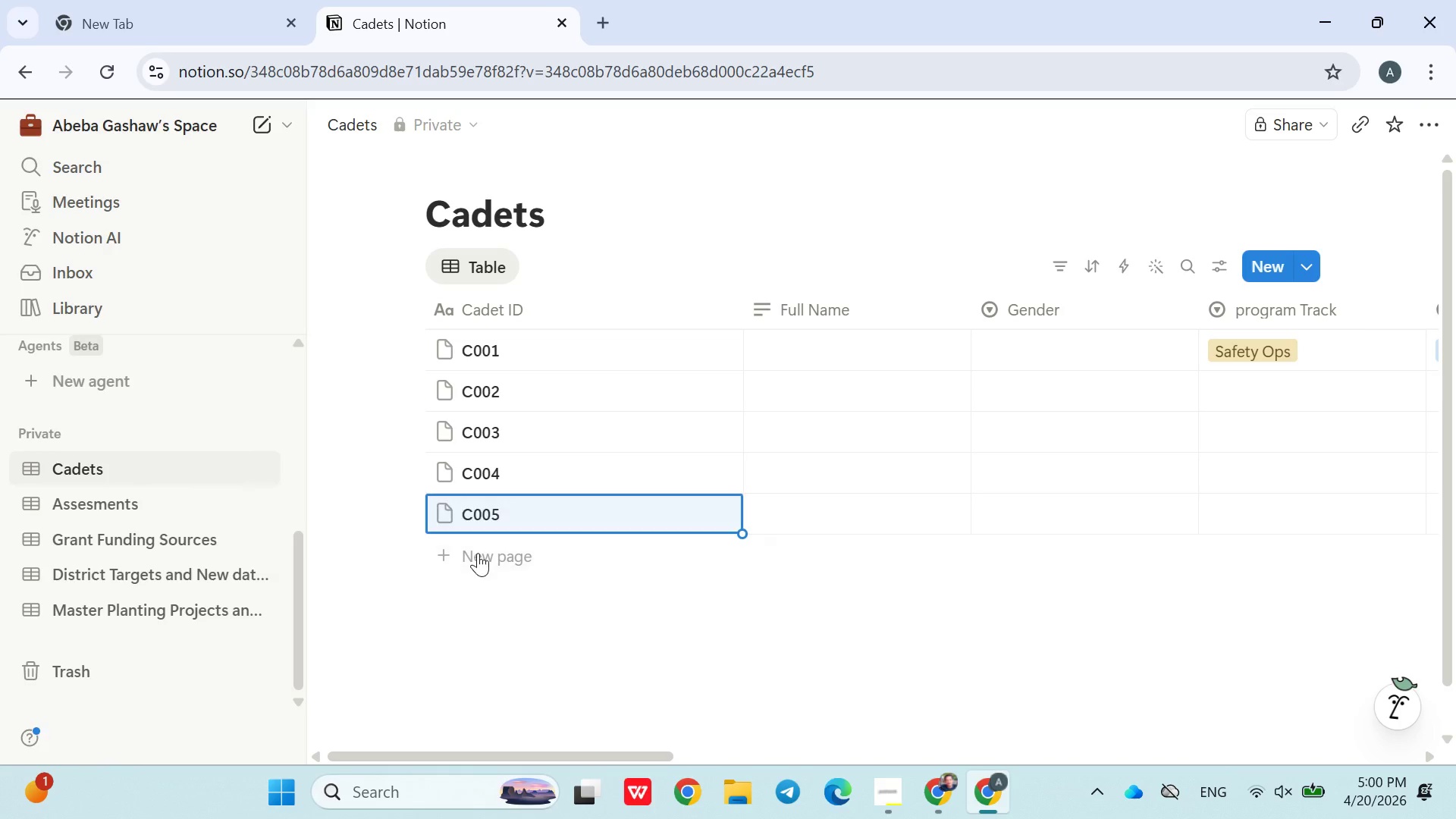 
double_click([478, 553])
 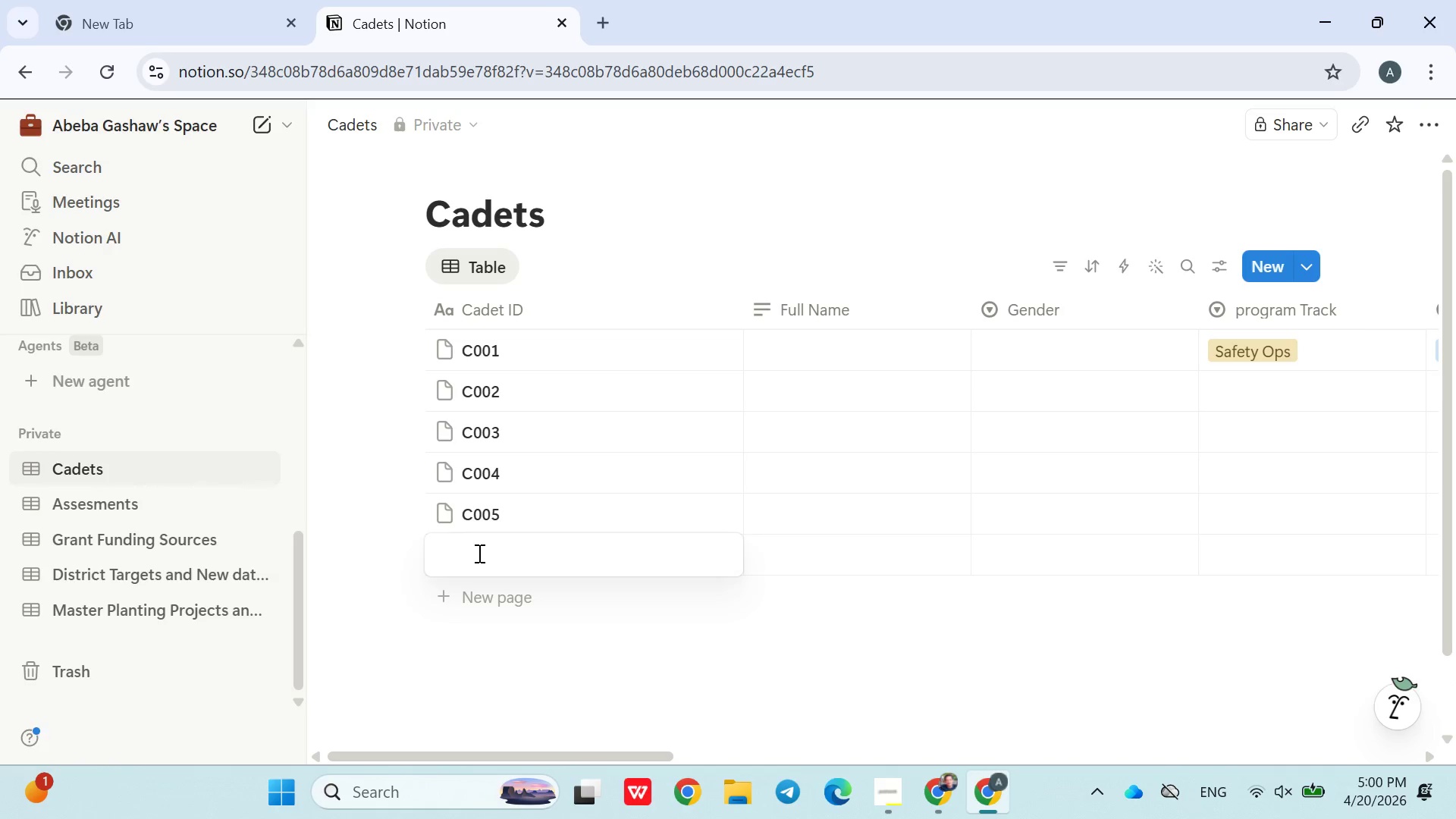 
type(C005)
key(Backspace)
type(6)
 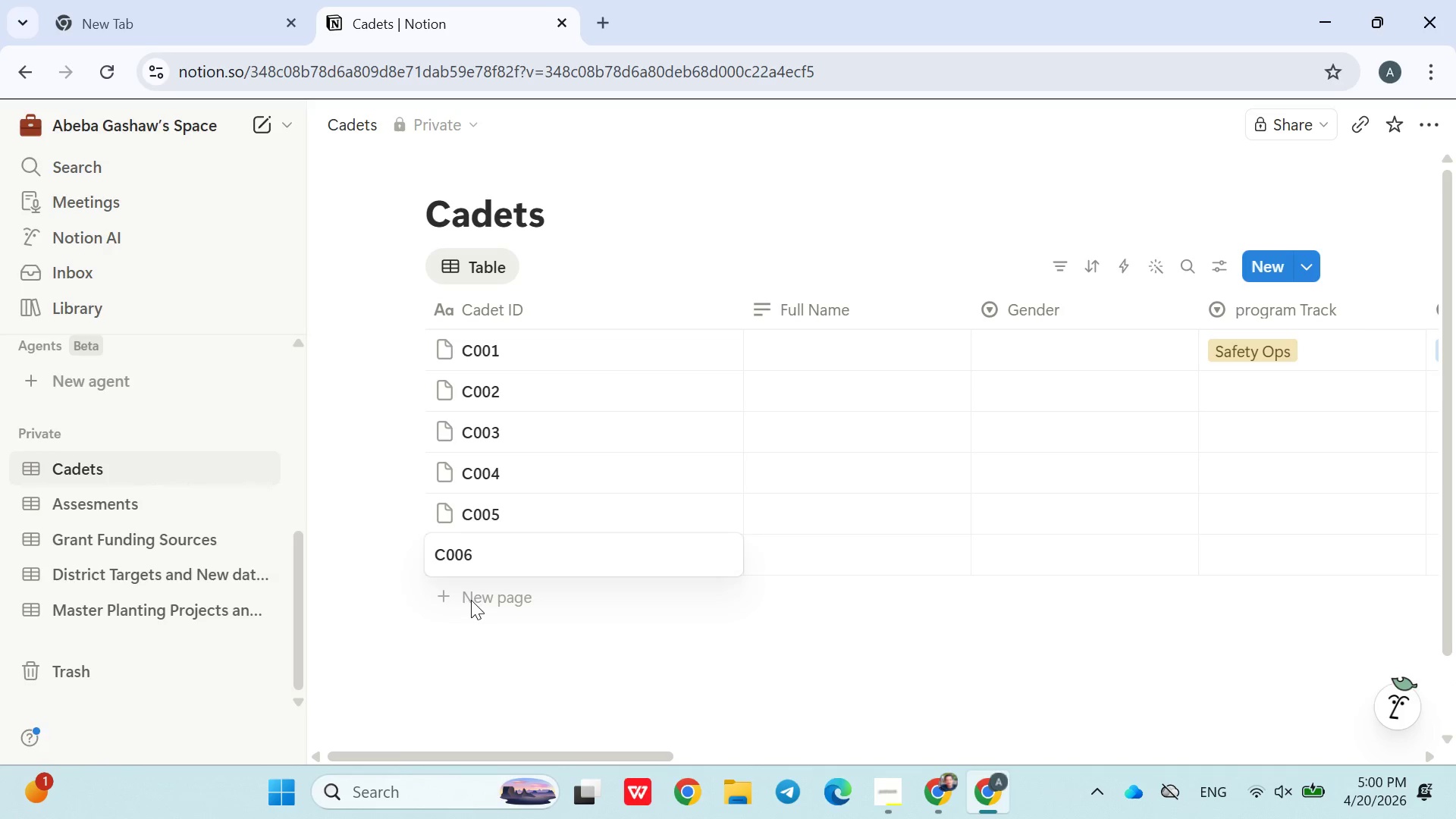 
double_click([471, 600])
 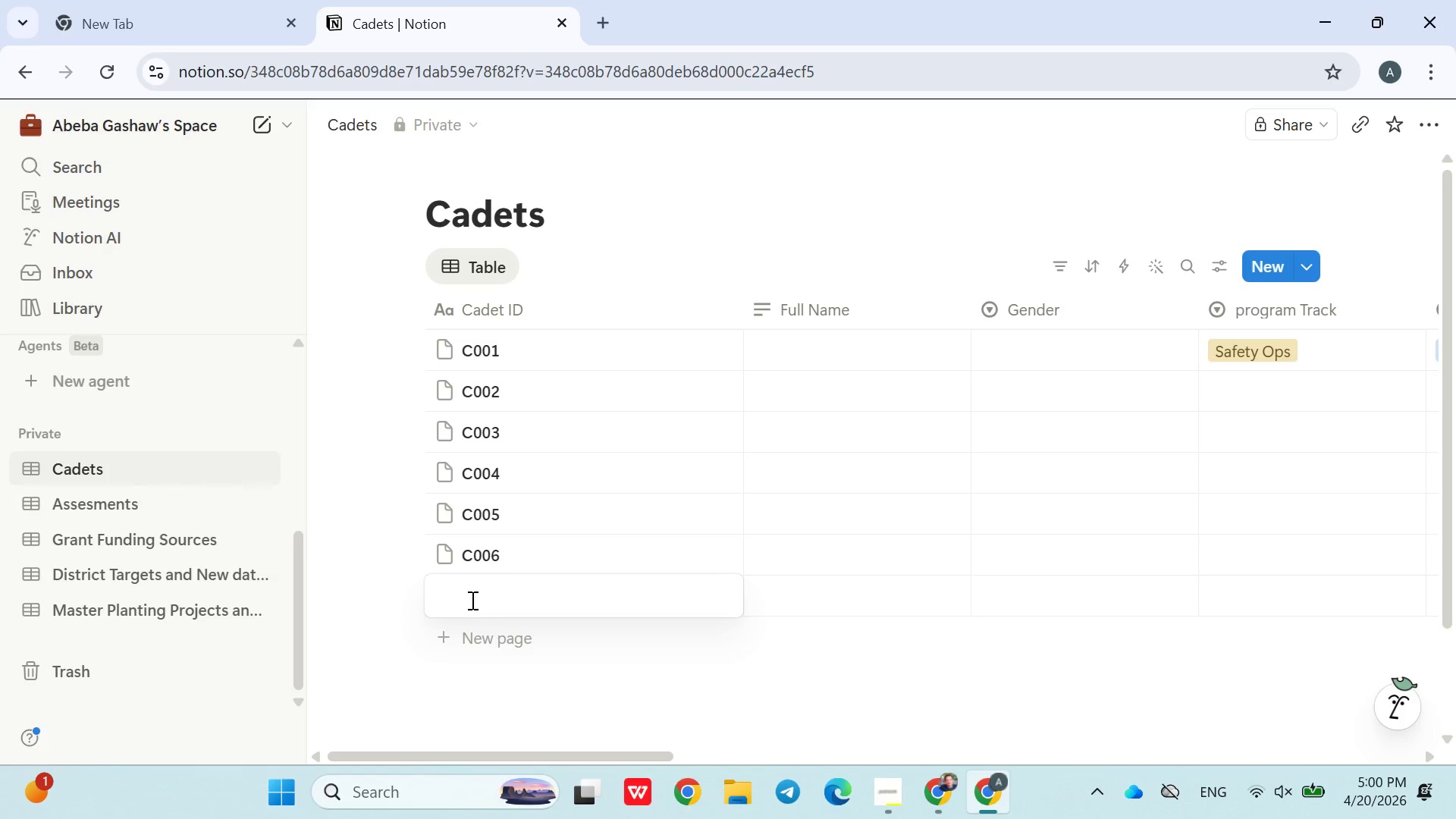 
type(C007)
 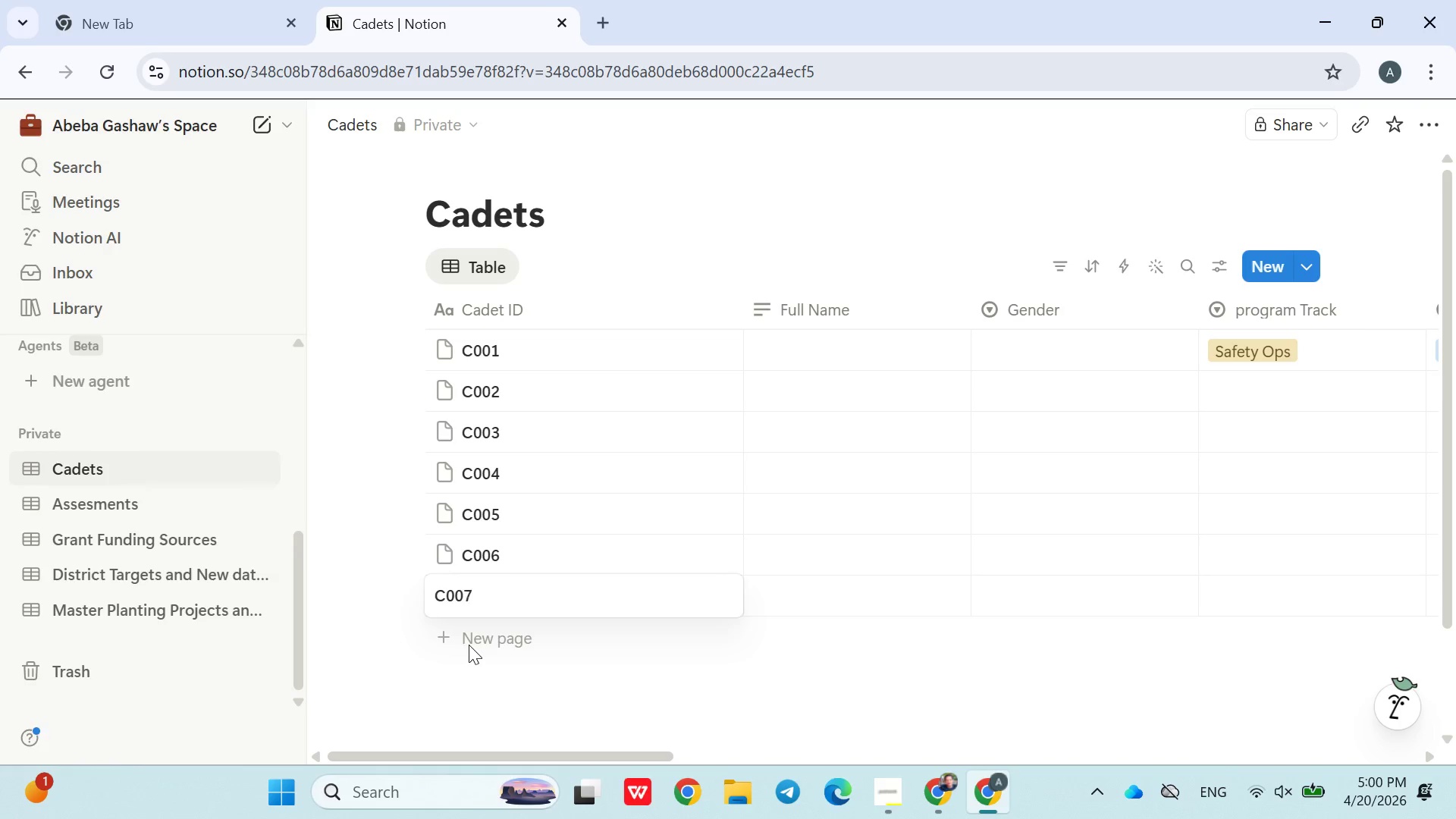 
double_click([469, 645])
 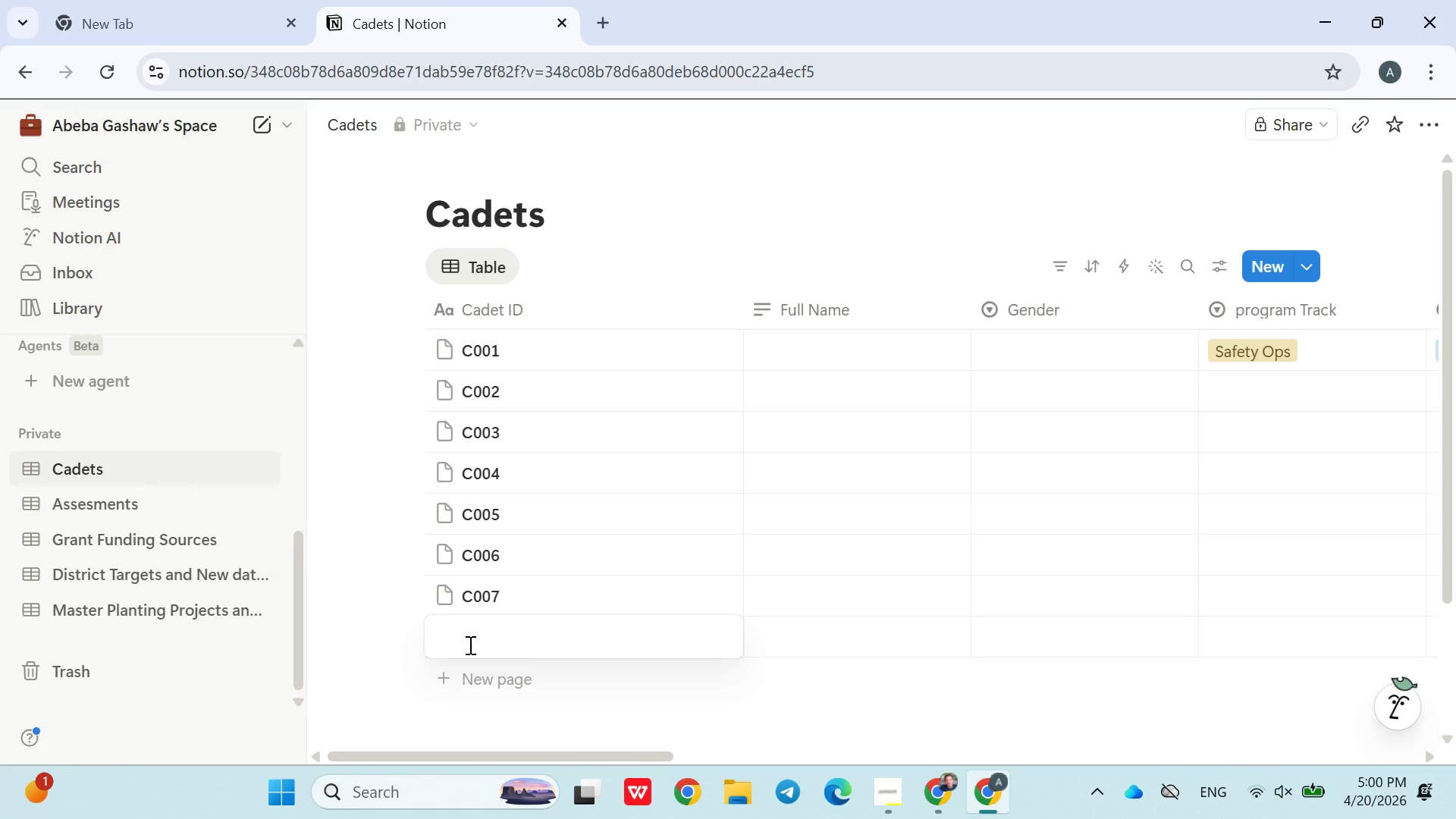 
type(C008)
 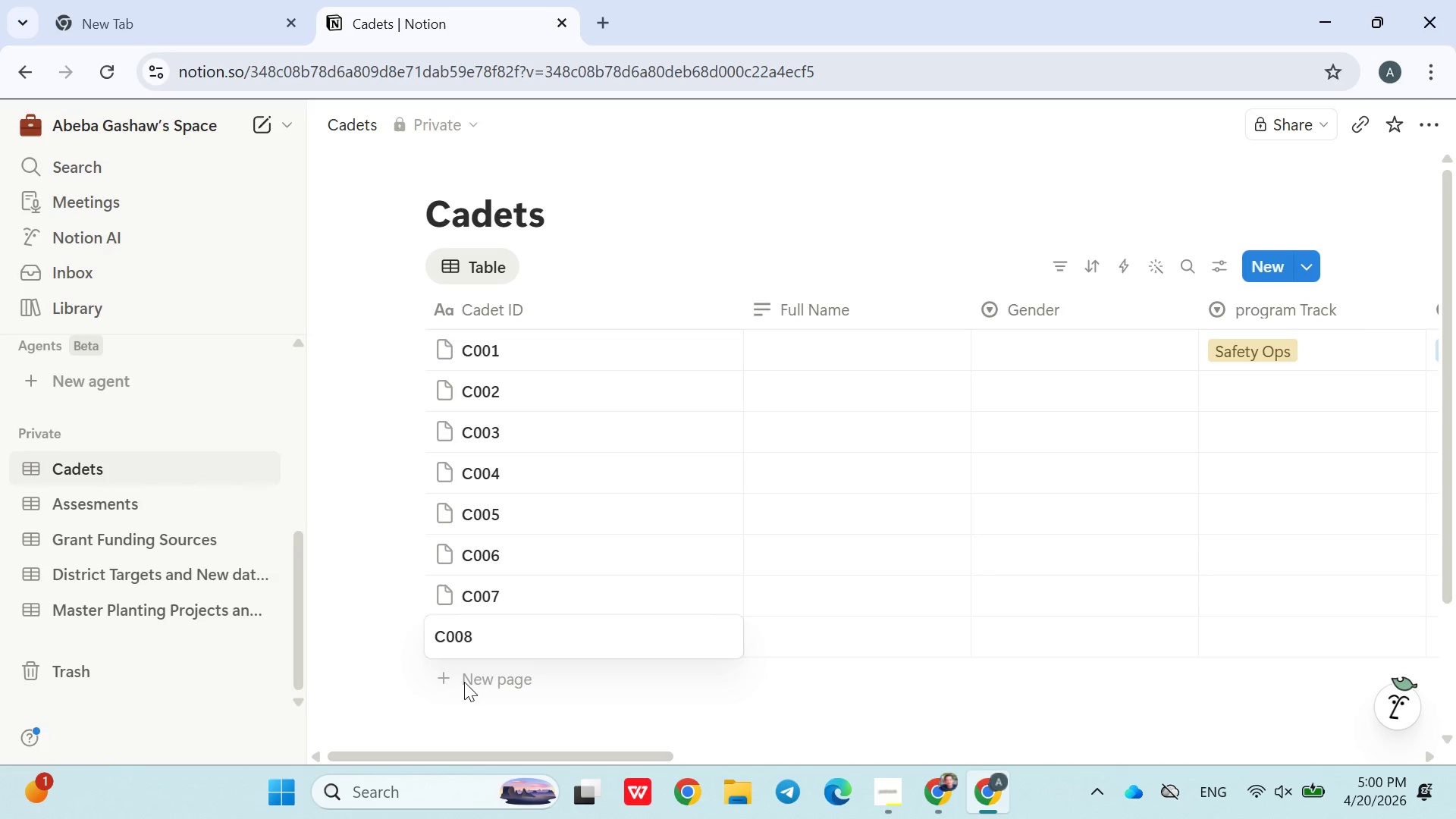 
double_click([464, 682])
 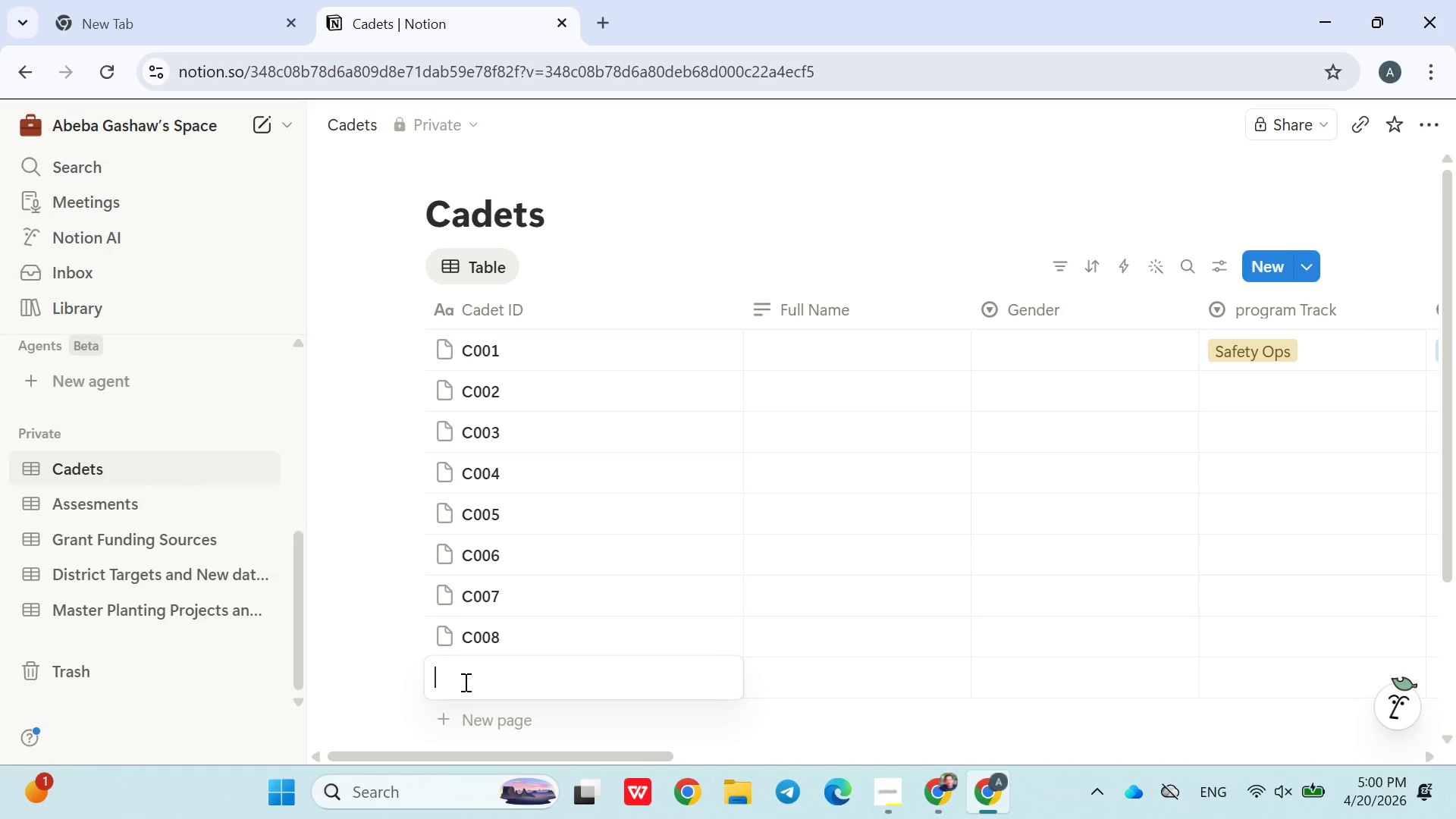 
type(C009)
 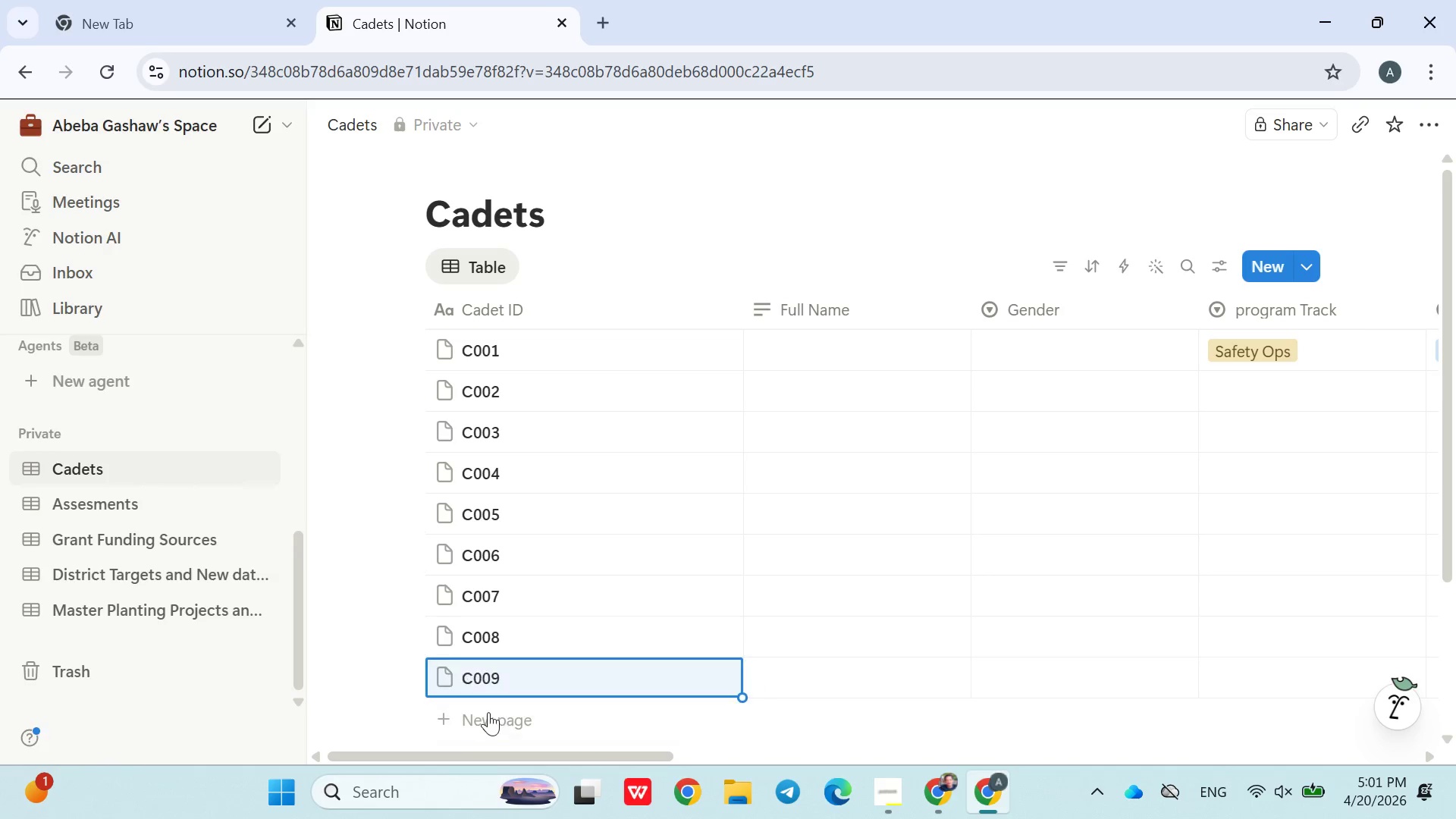 
double_click([485, 714])
 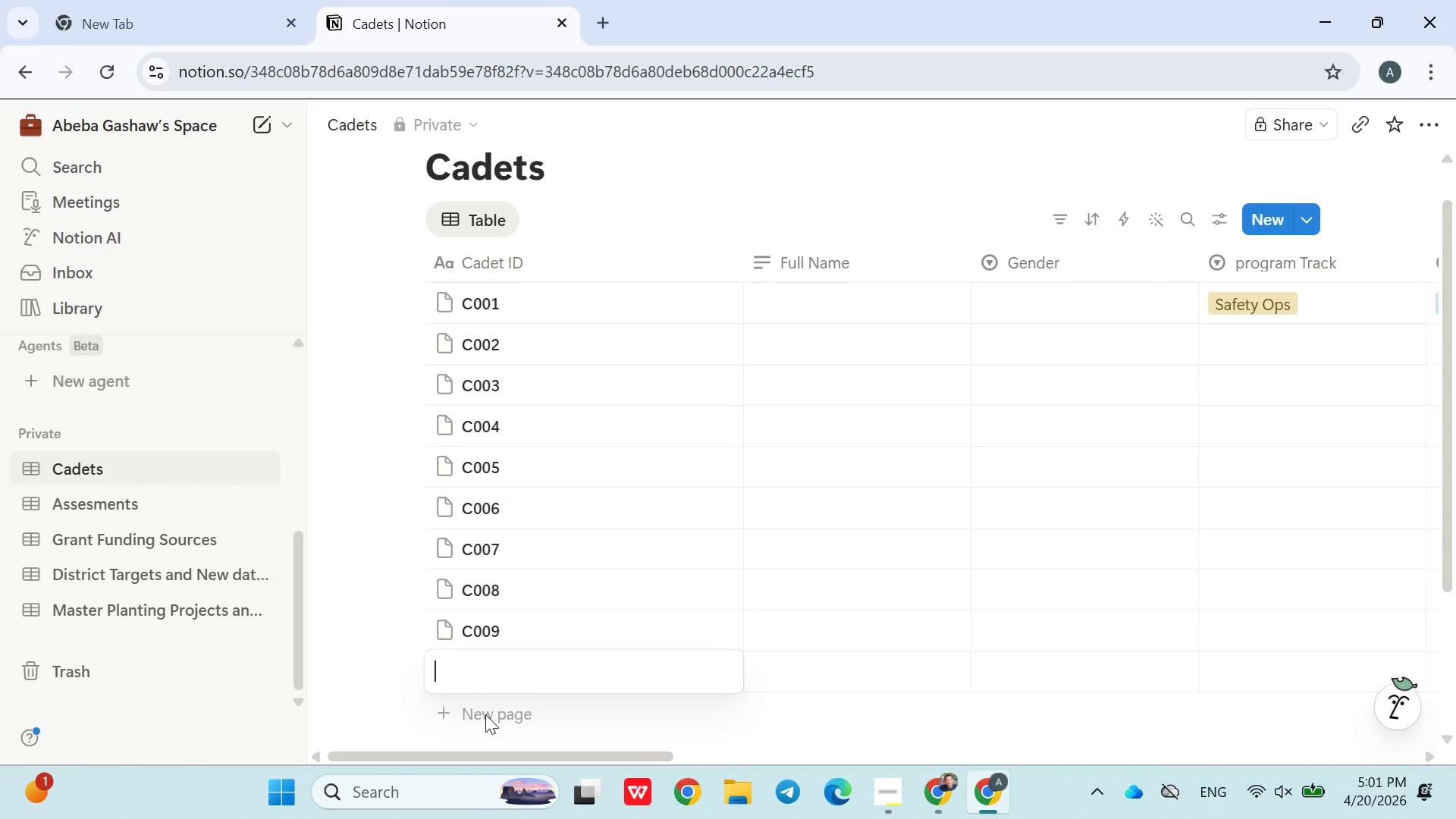 
type(C010)
 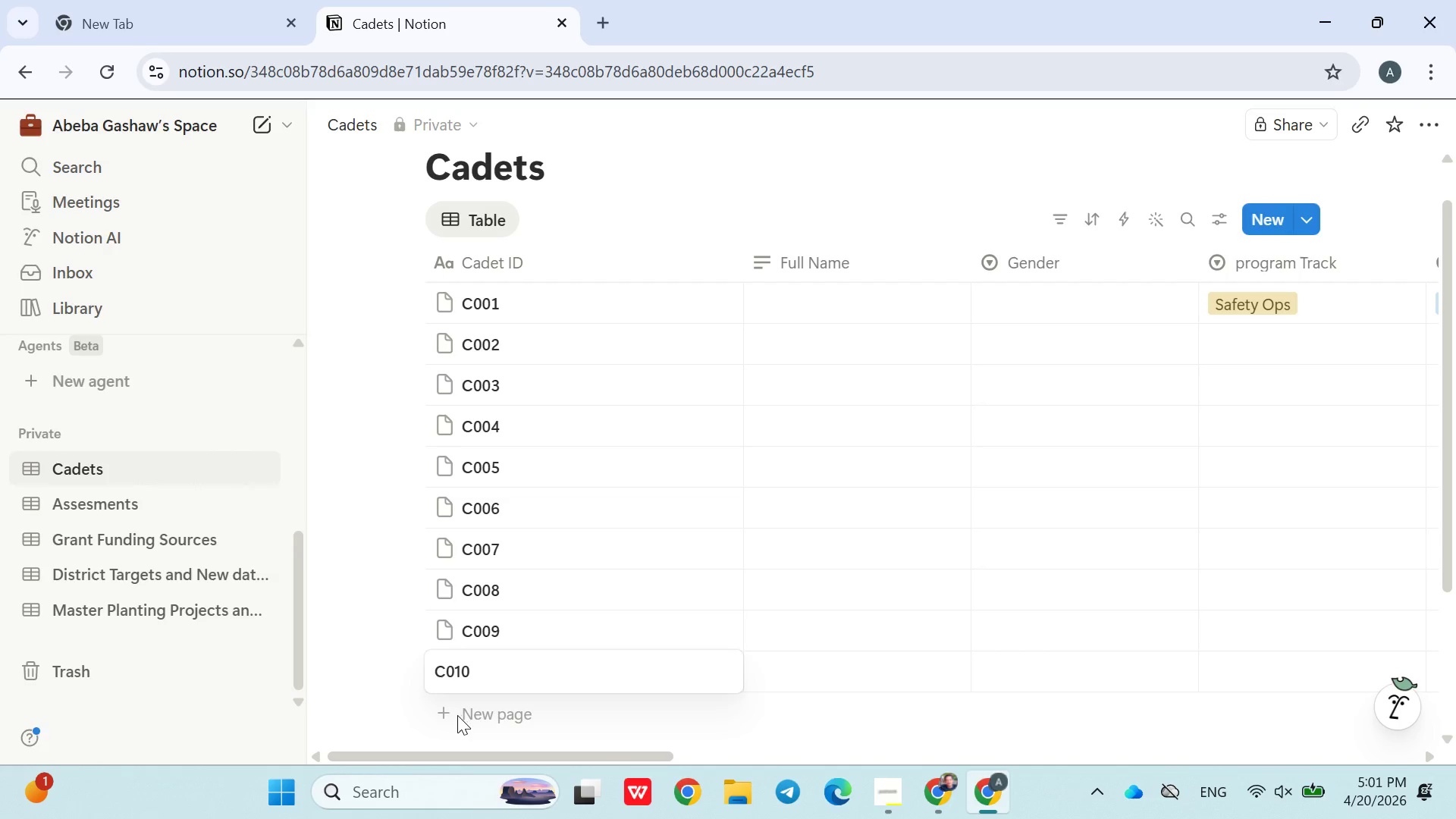 
double_click([457, 715])
 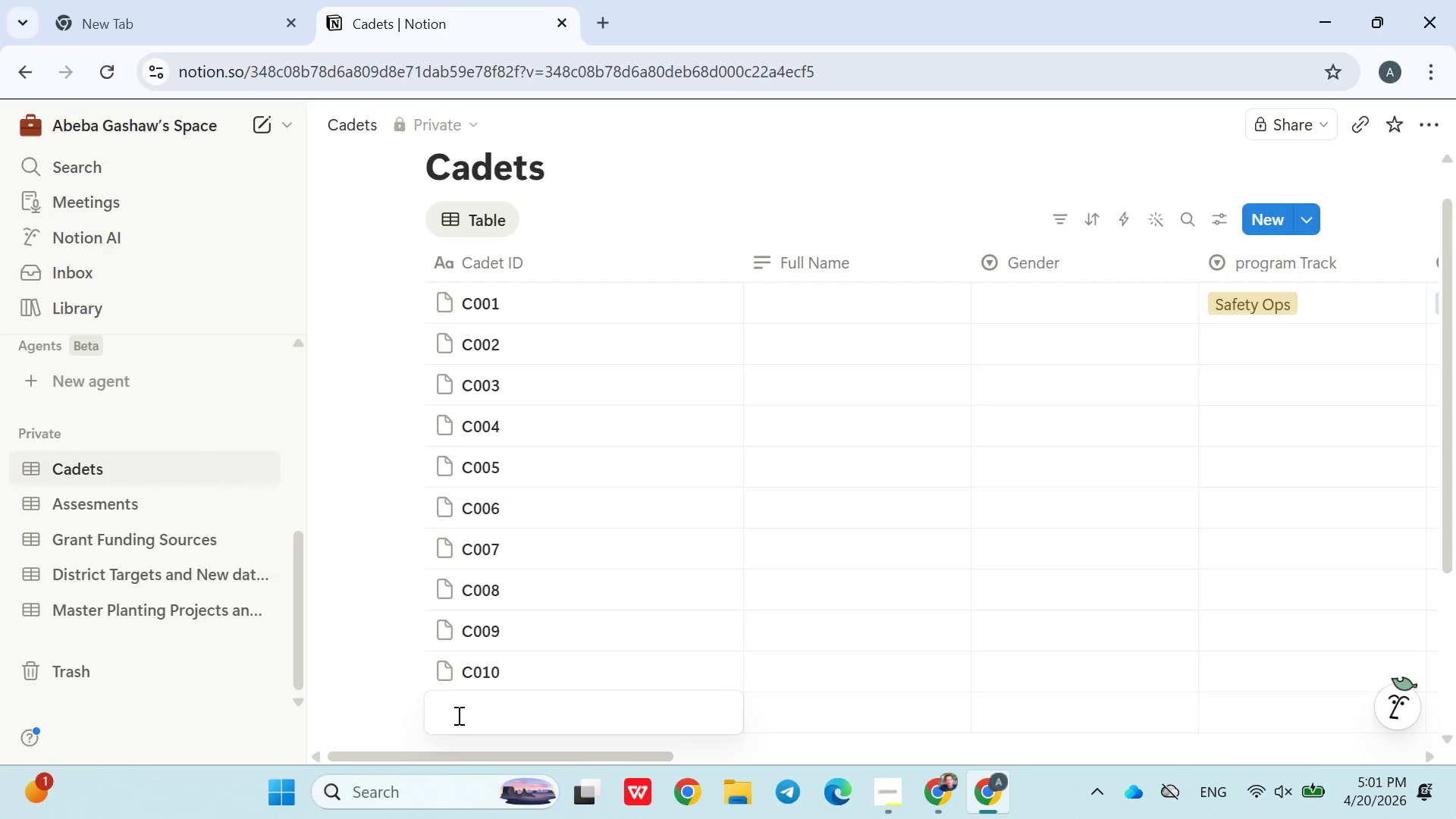 
type(C011)
 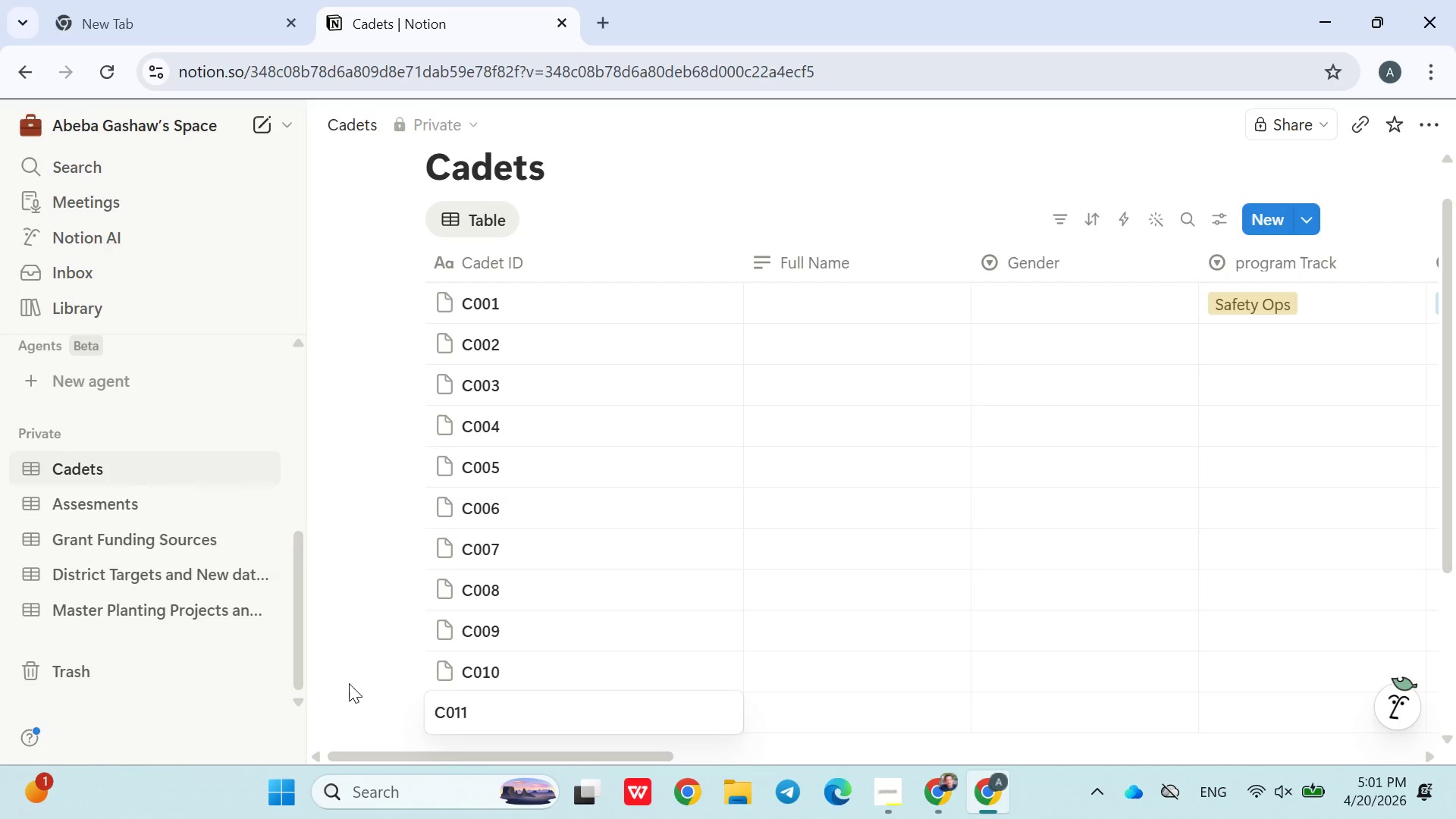 
left_click([348, 682])
 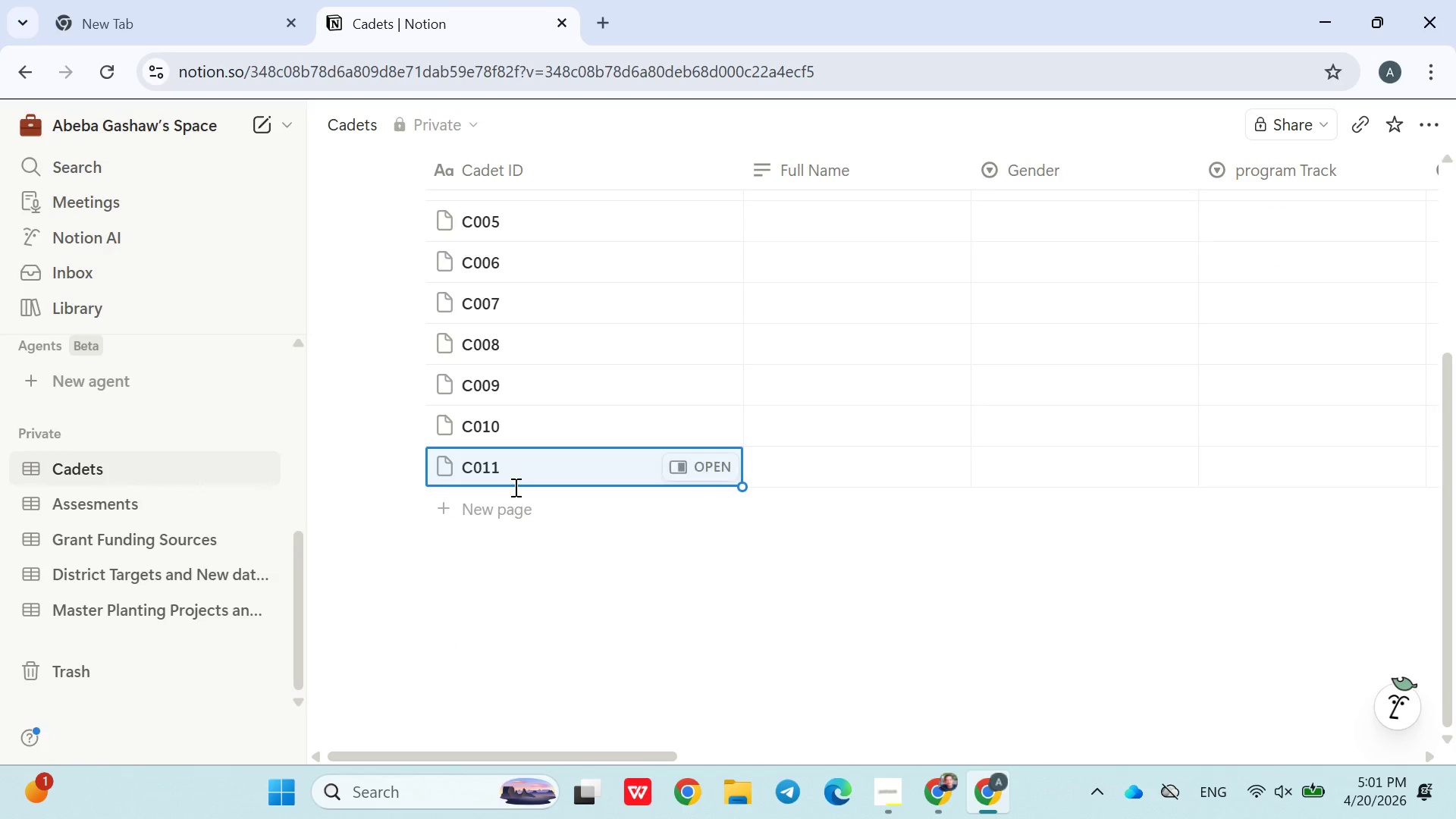 
left_click([500, 506])
 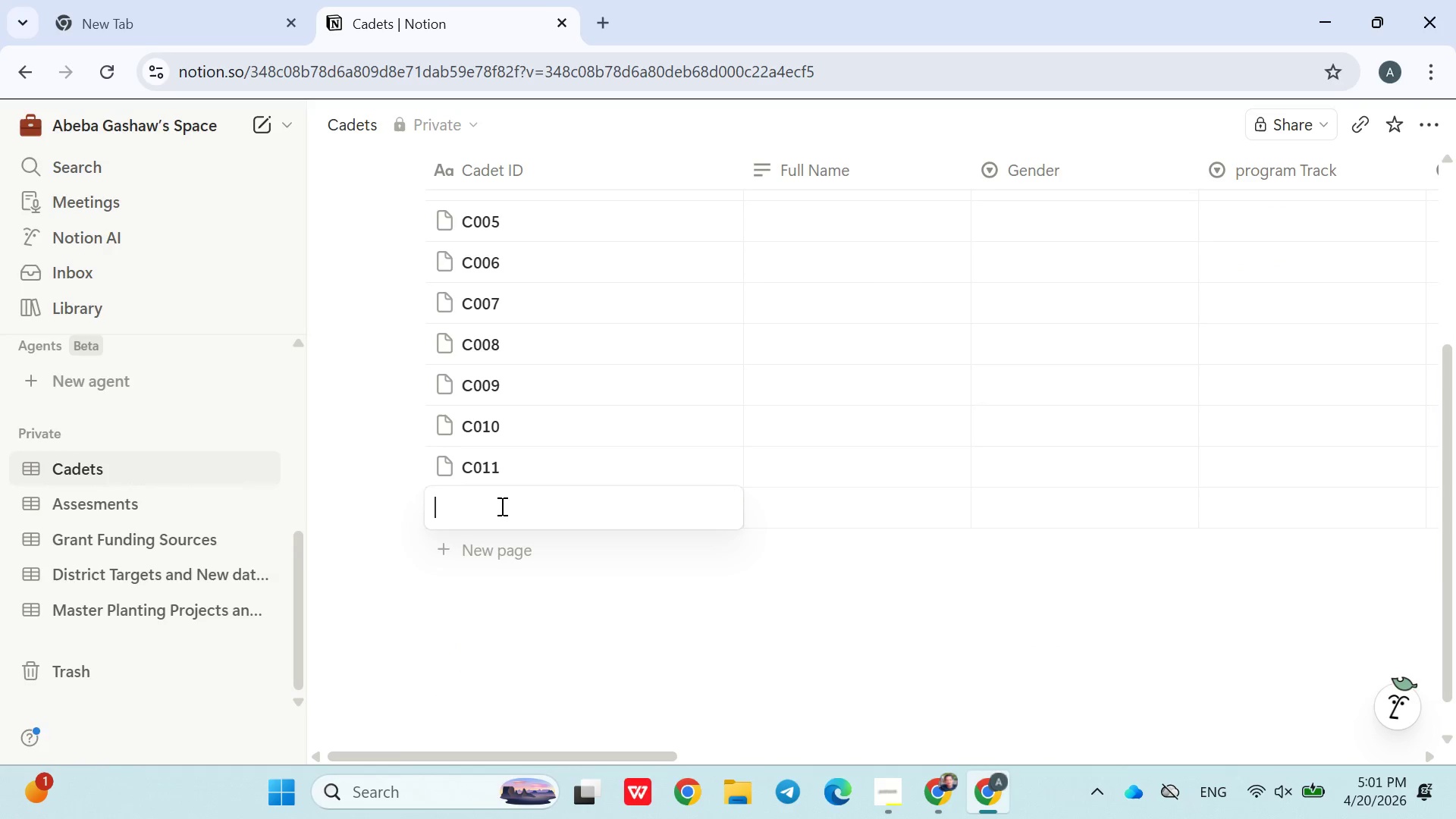 
type(C012)
 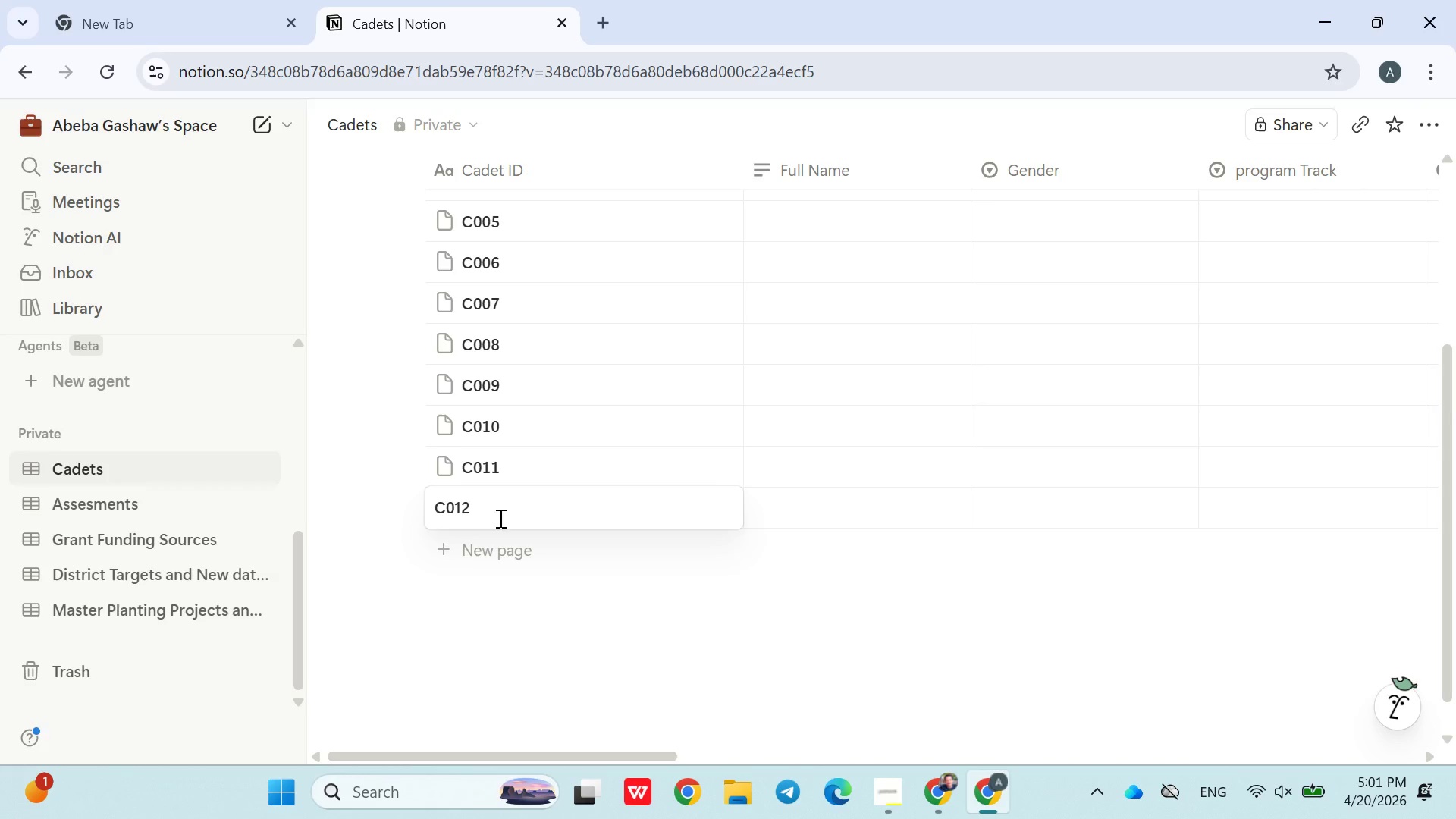 
double_click([485, 569])
 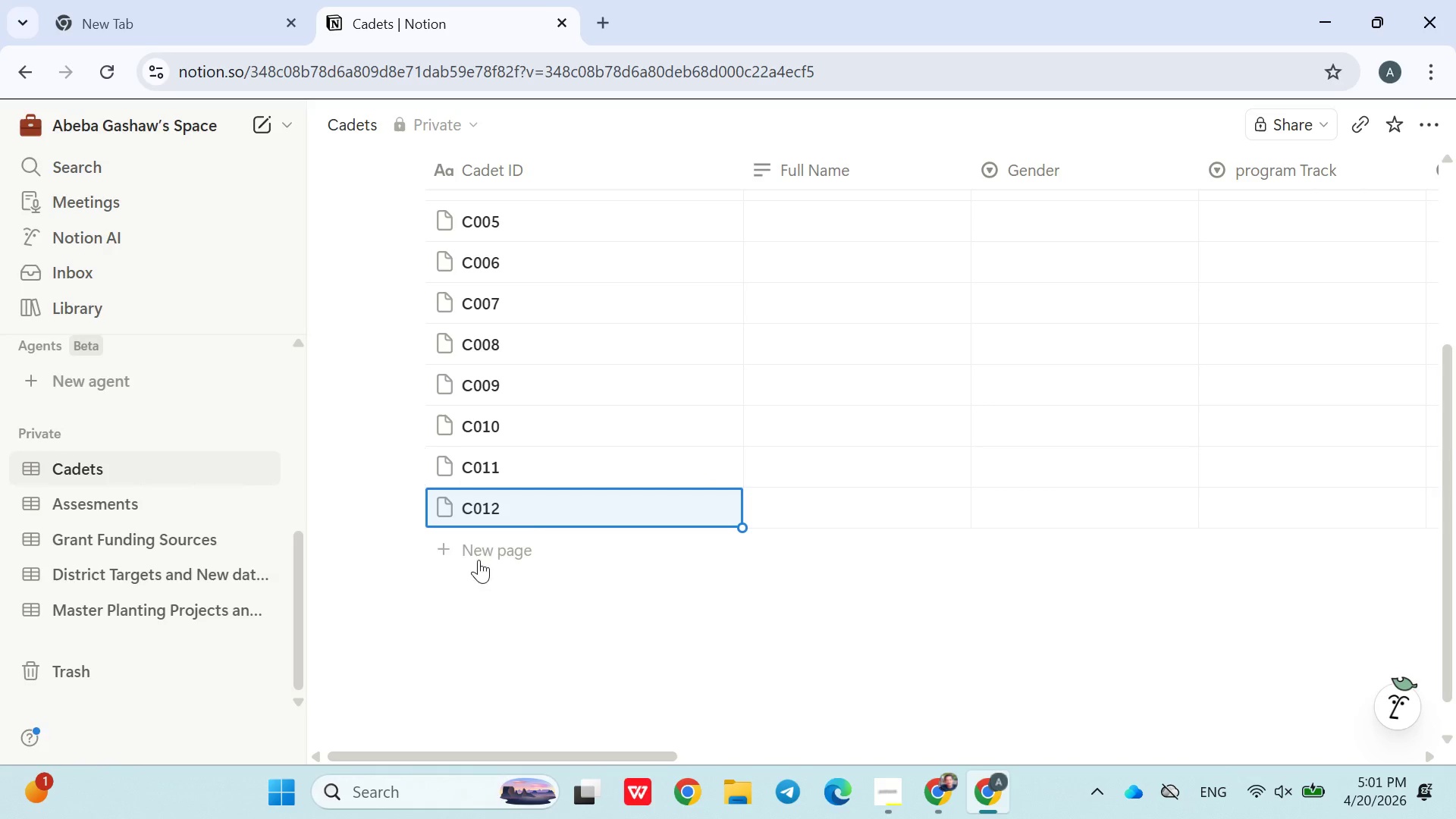 
triple_click([472, 552])
 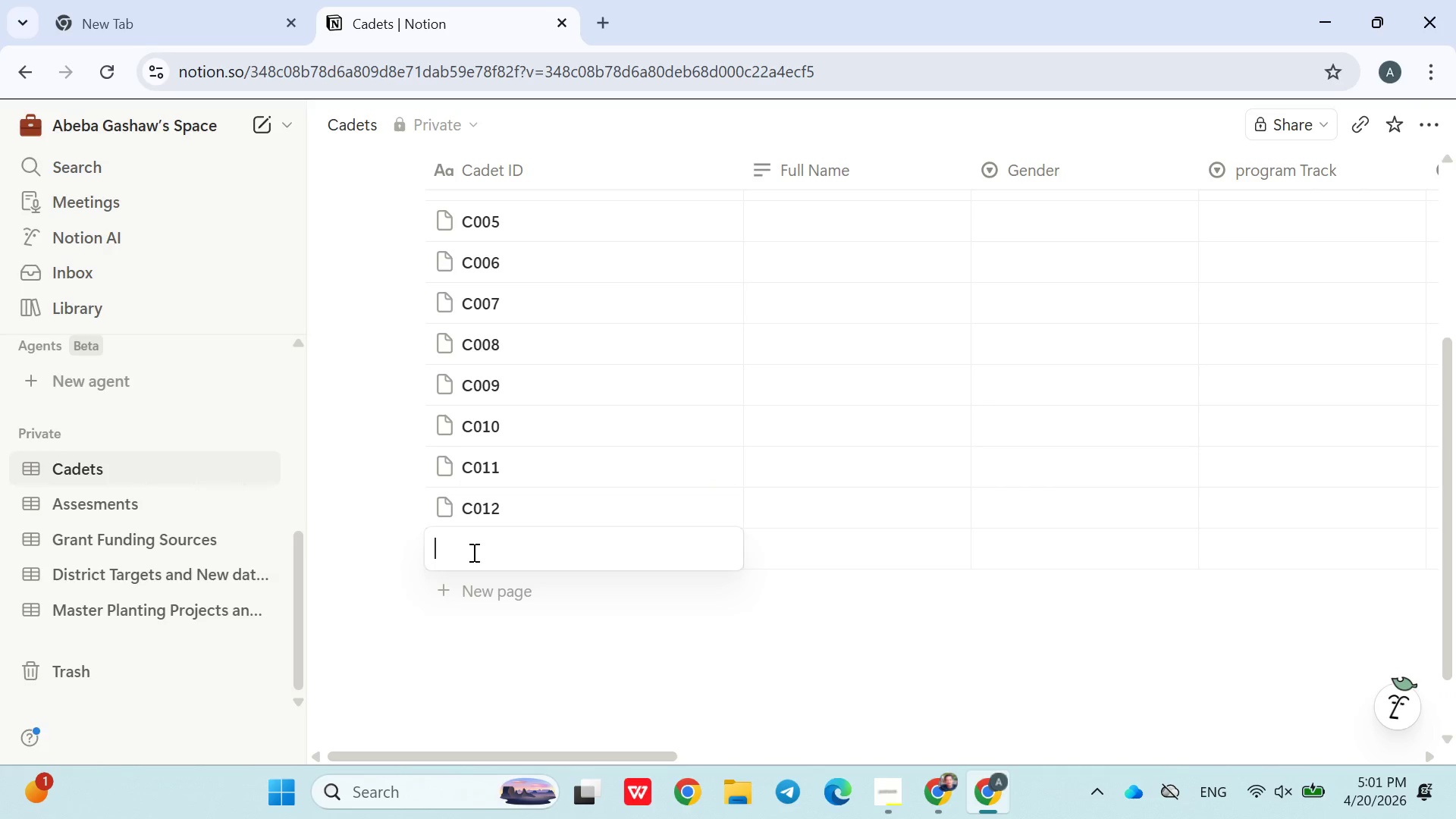 
key(Shift+C)
 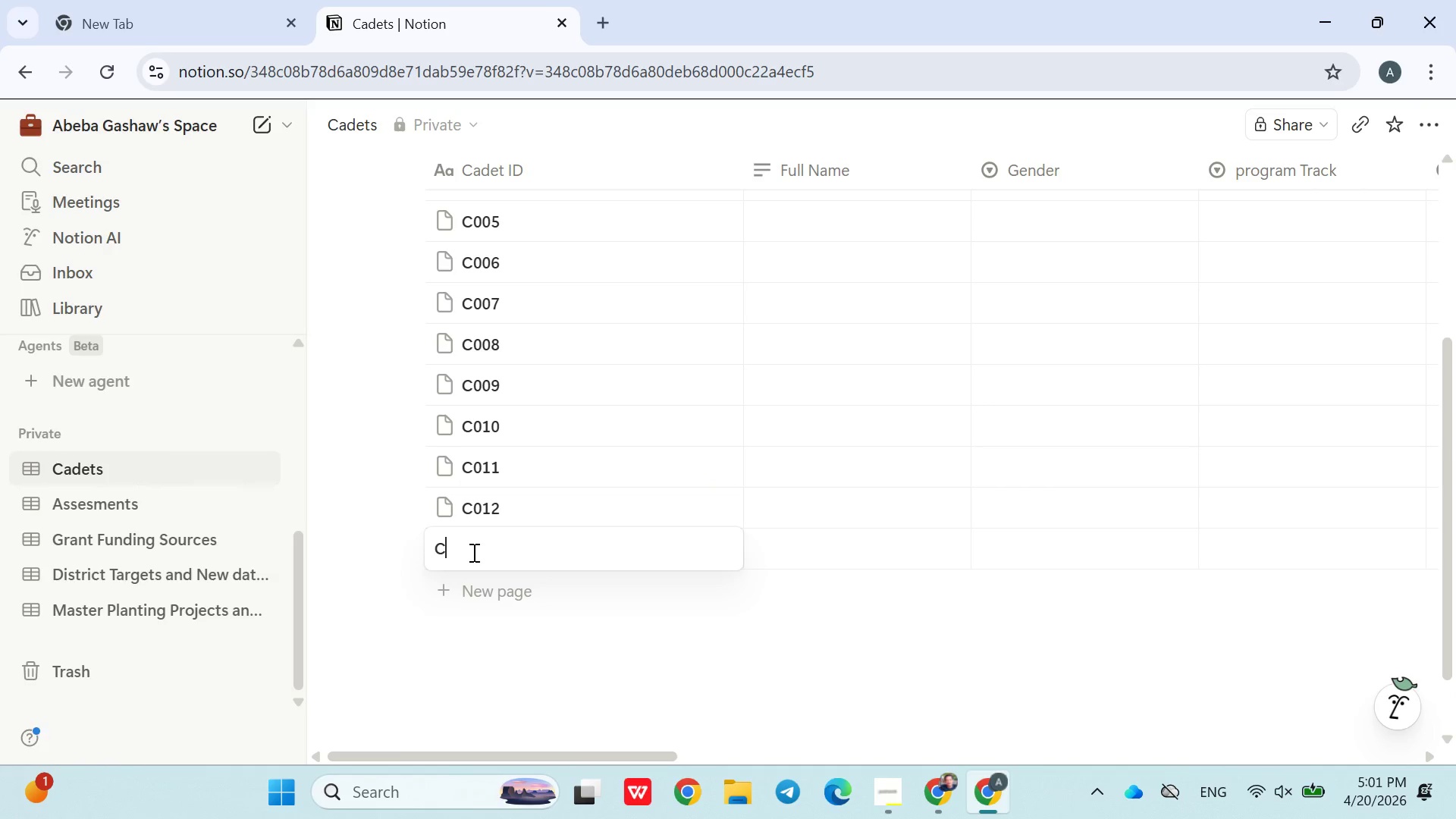 
type(012)
 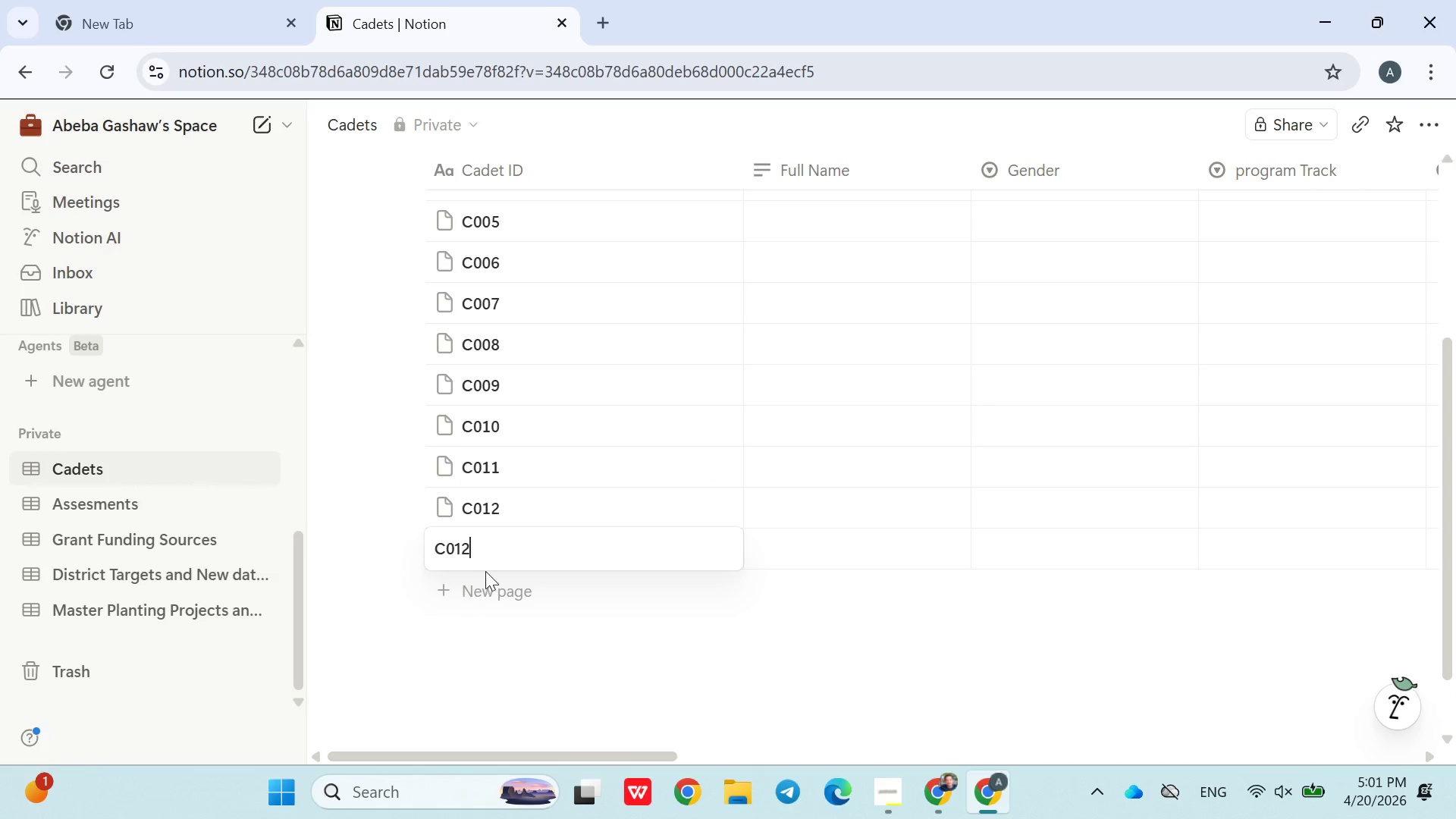 
key(Backspace)
 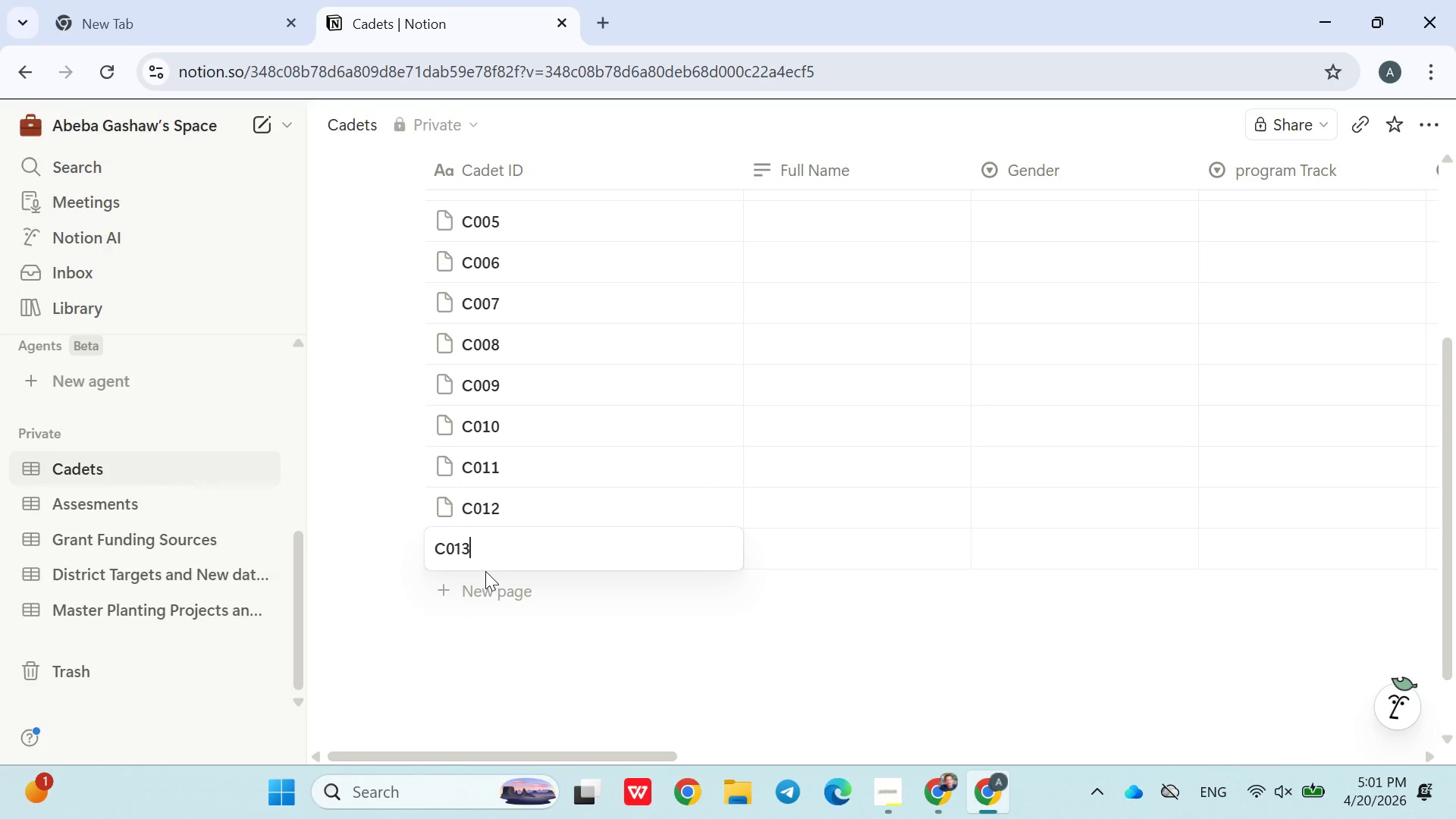 
key(3)
 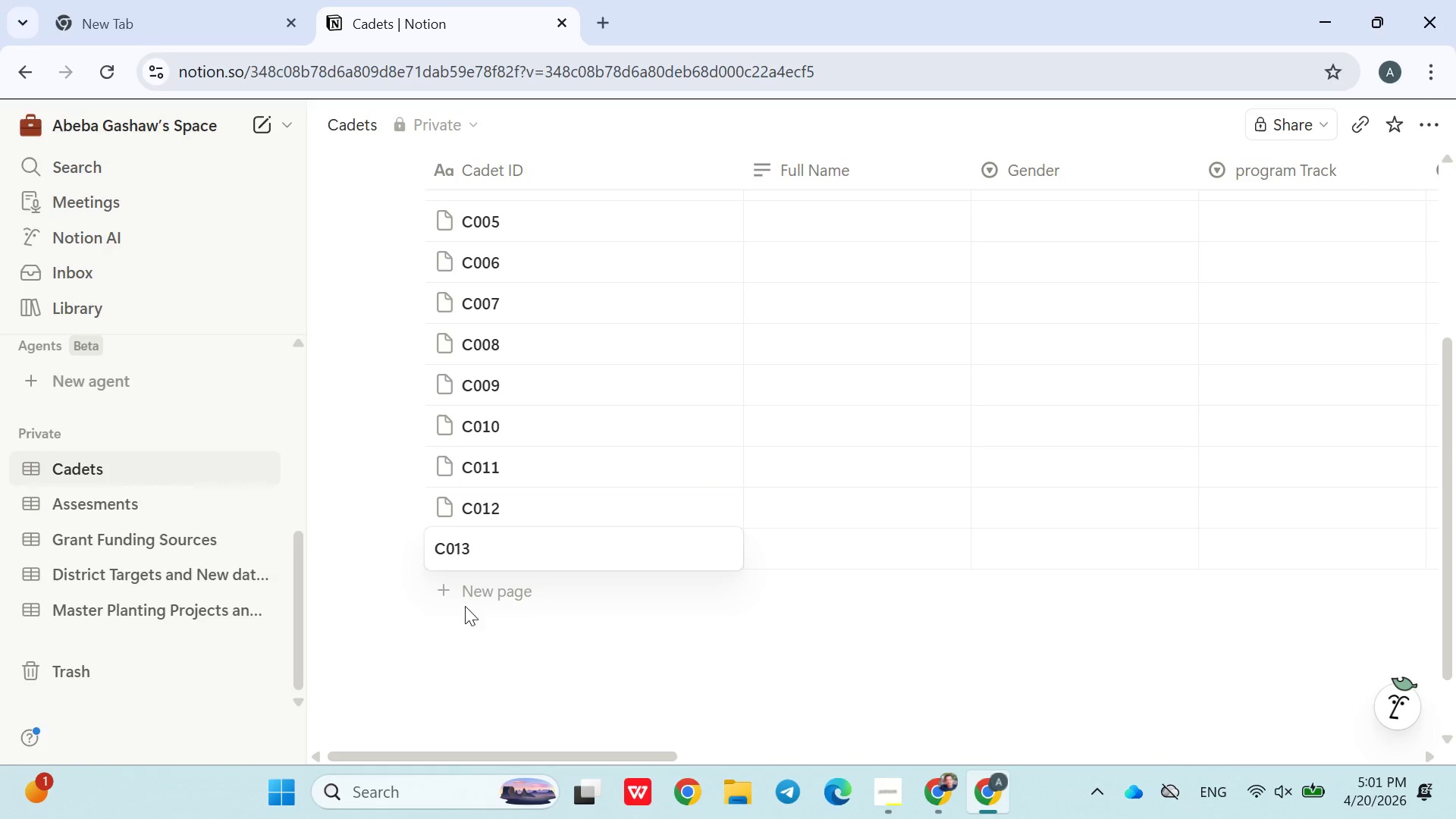 
left_click([448, 632])
 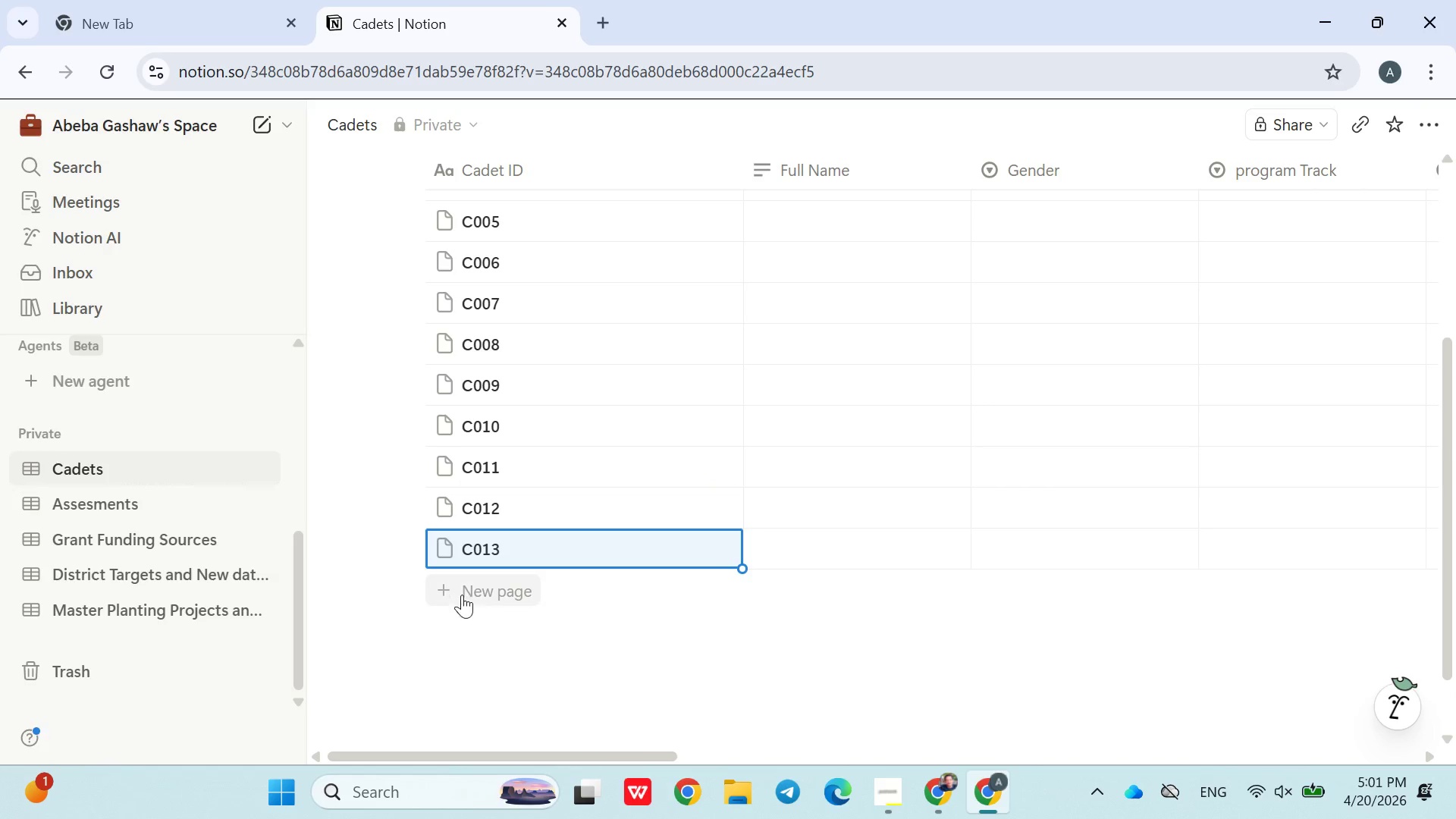 
left_click([465, 588])
 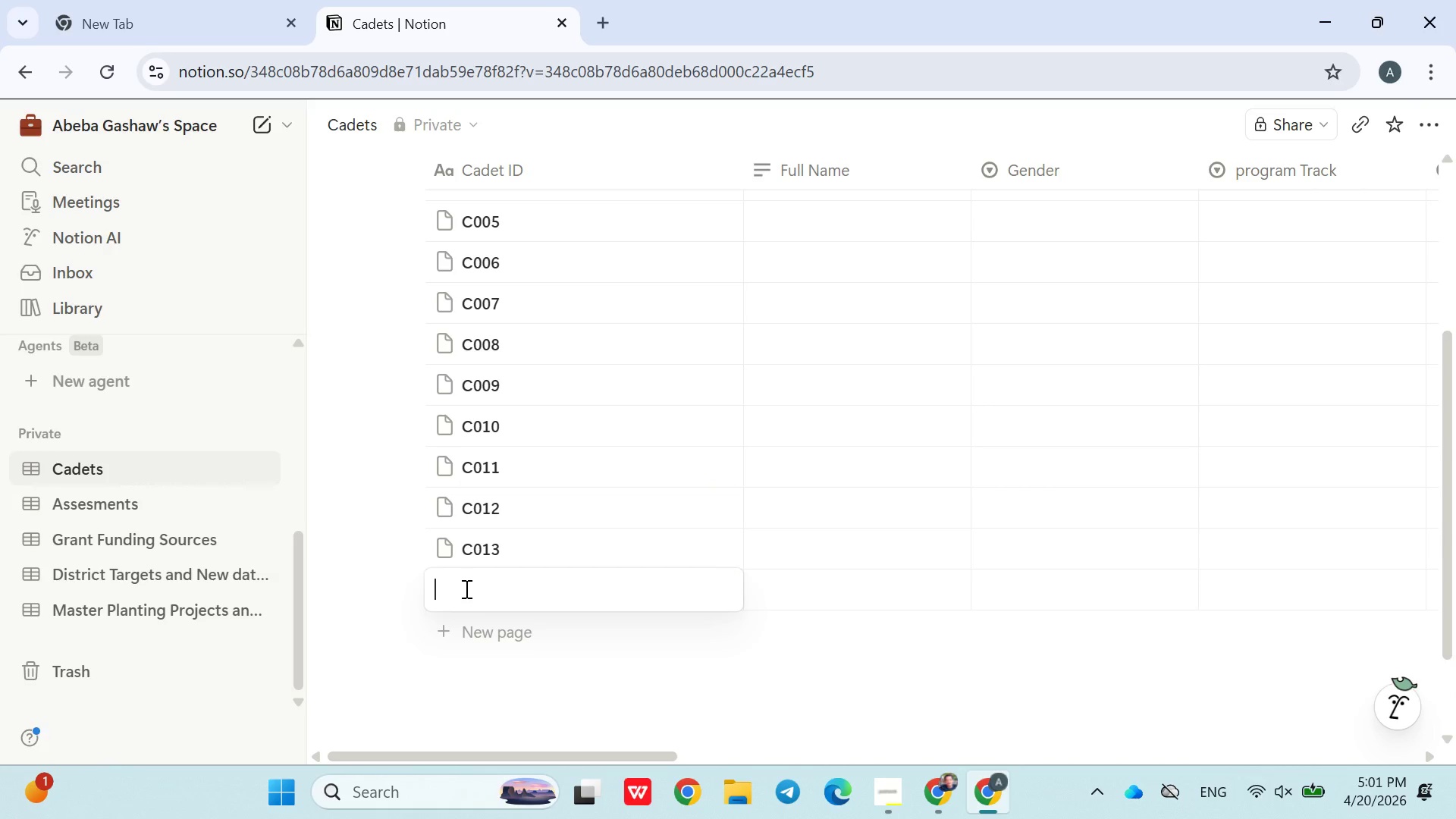 
type(C014)
 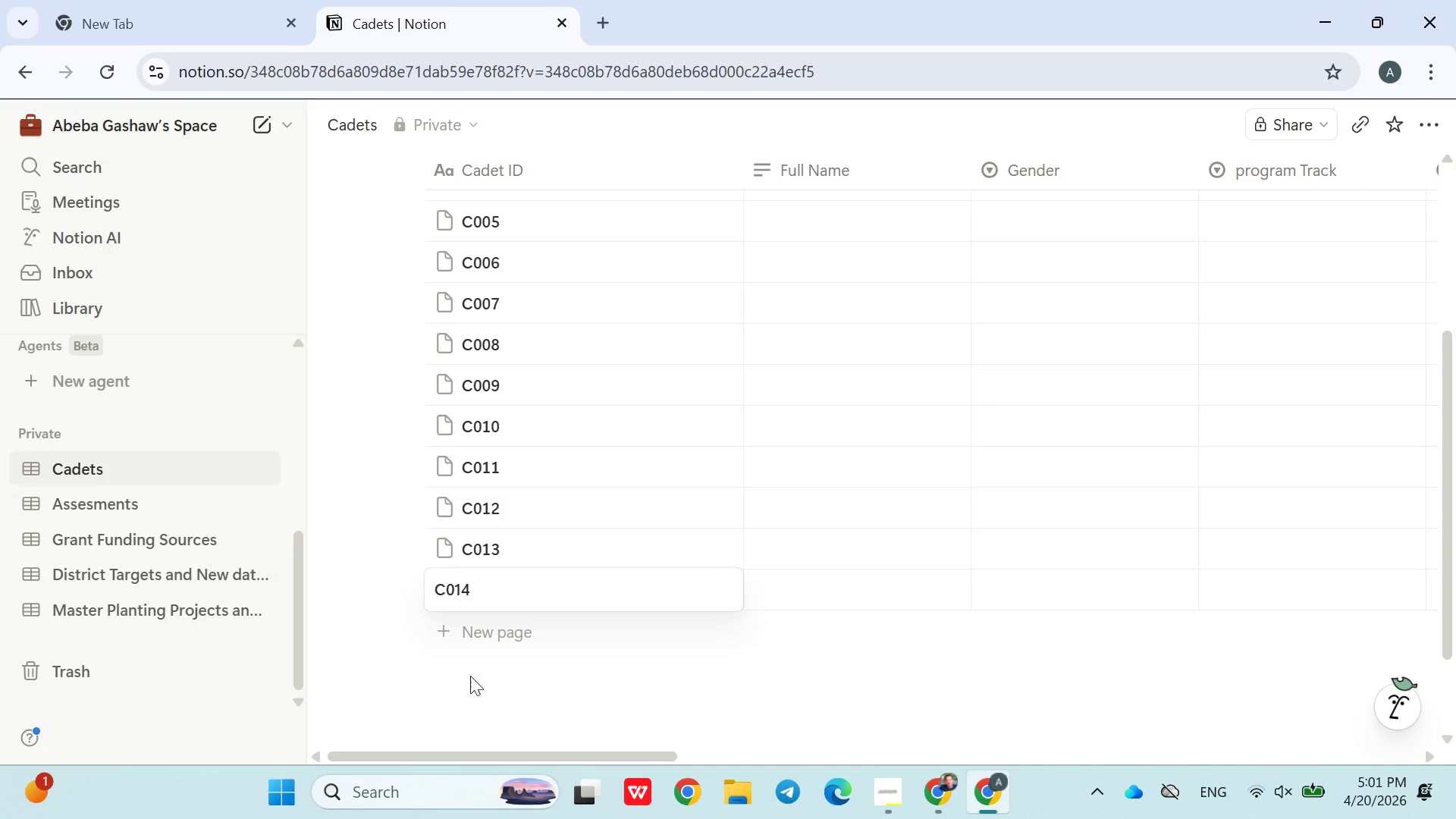 
left_click([470, 680])
 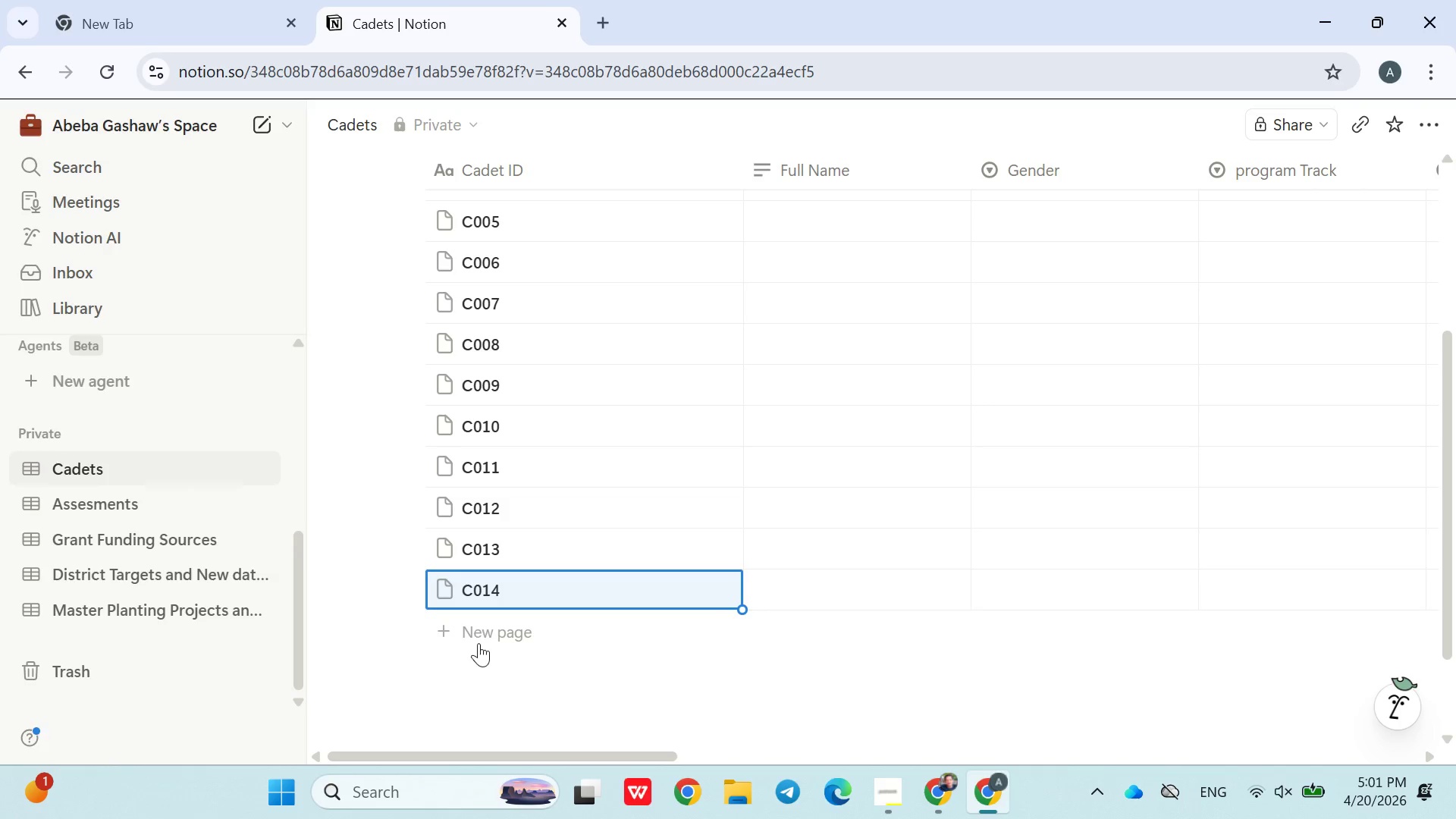 
left_click([480, 643])
 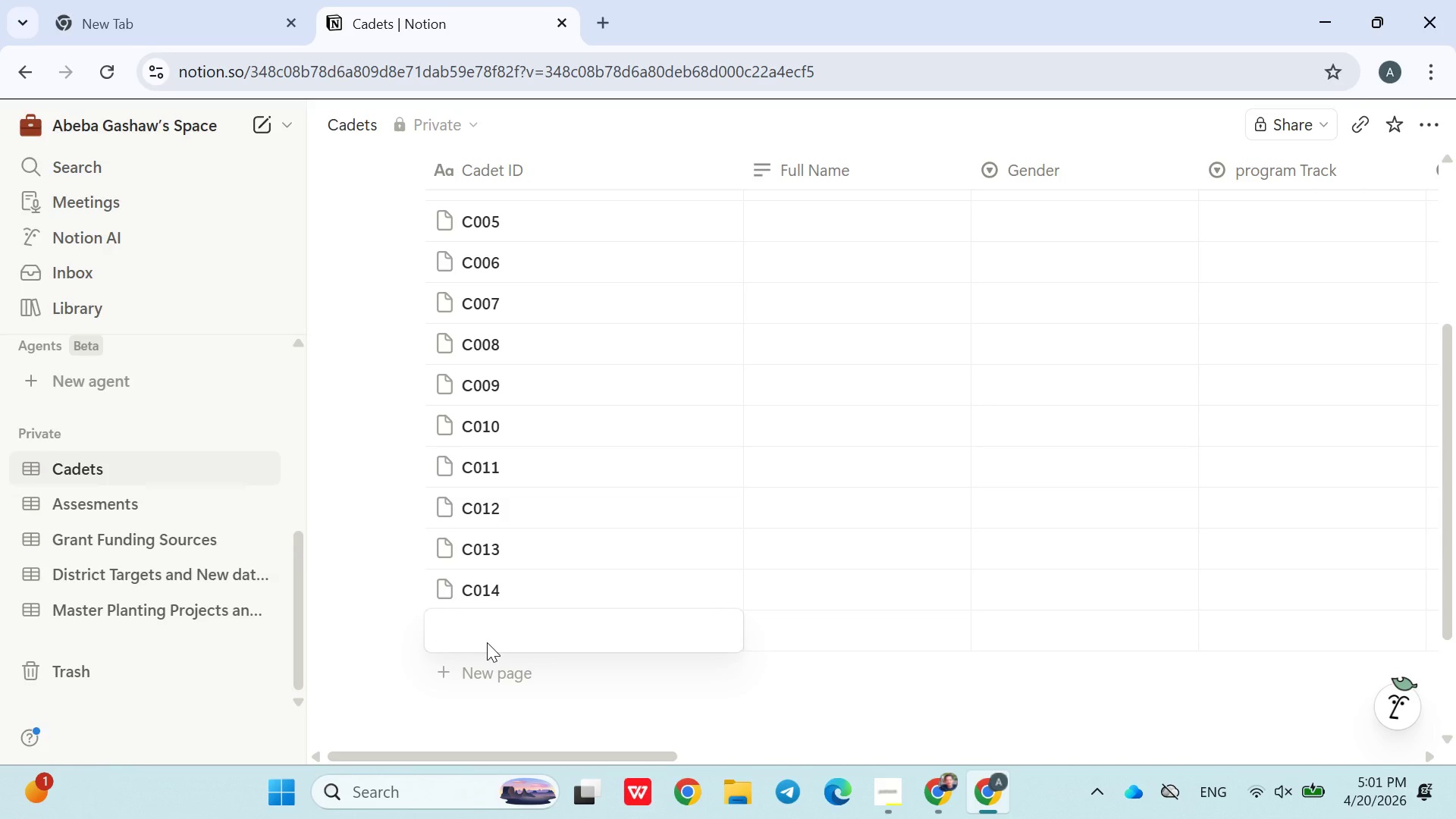 
type(C015)
 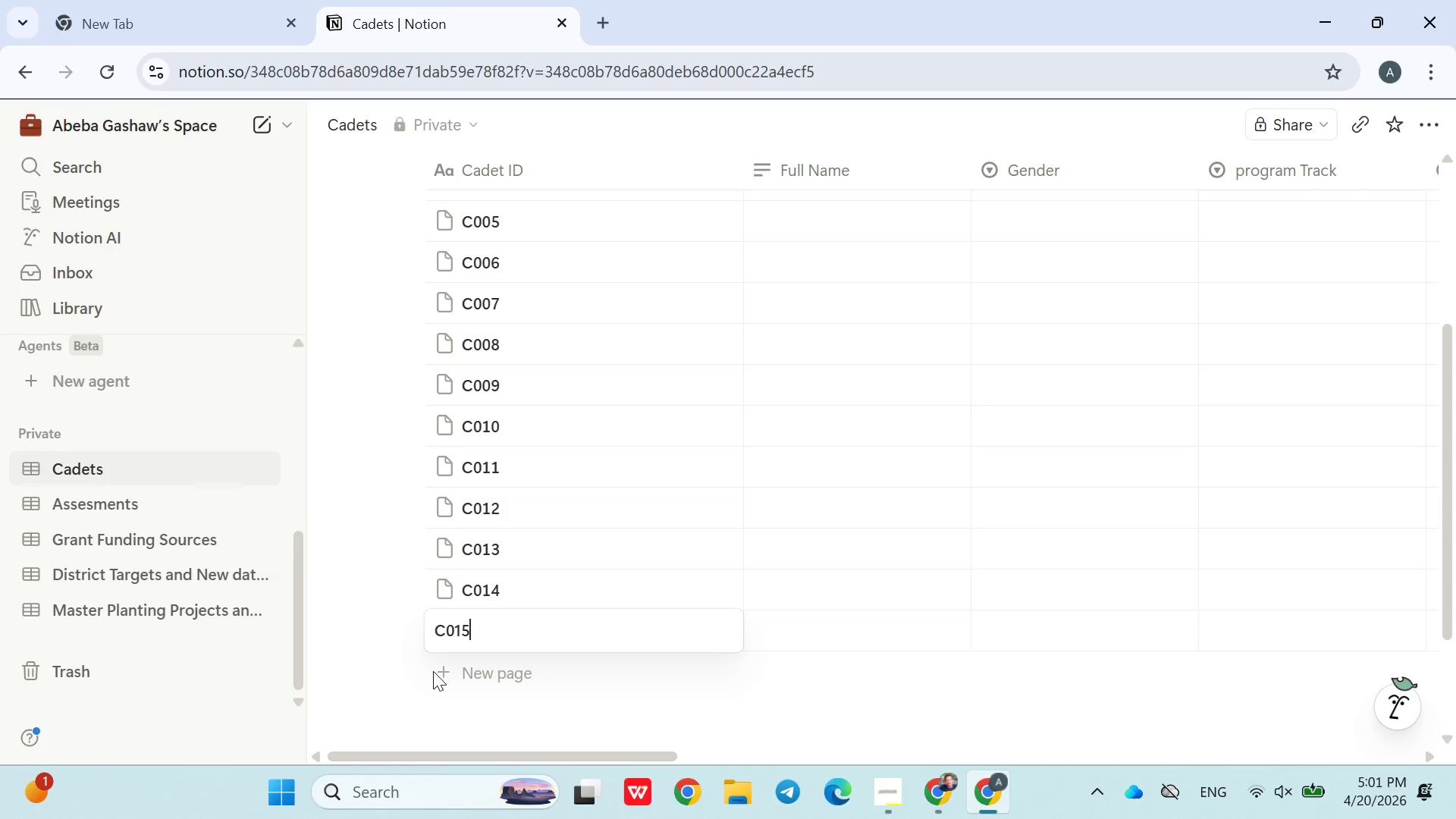 
double_click([439, 670])
 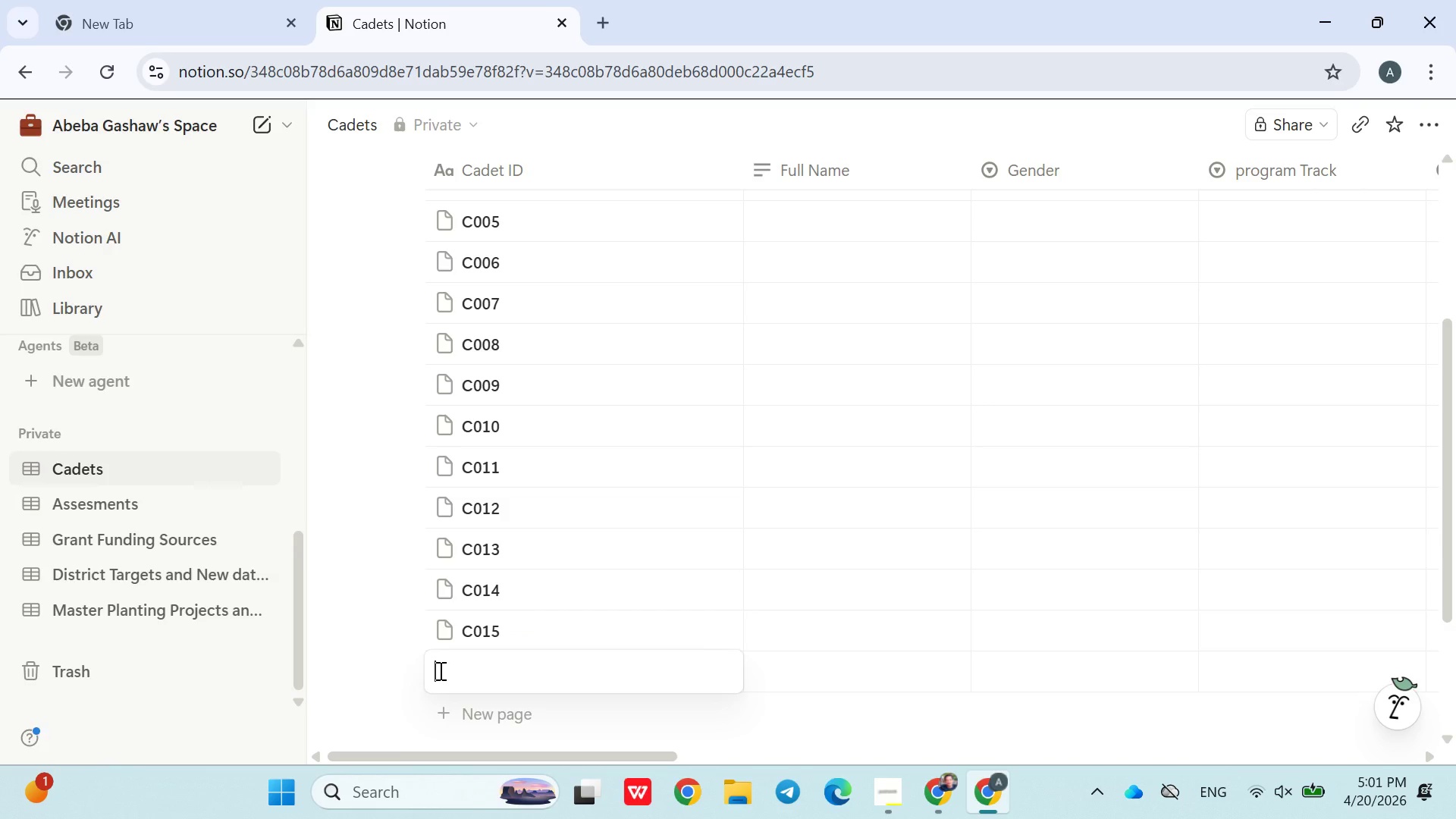 
type(C016)
 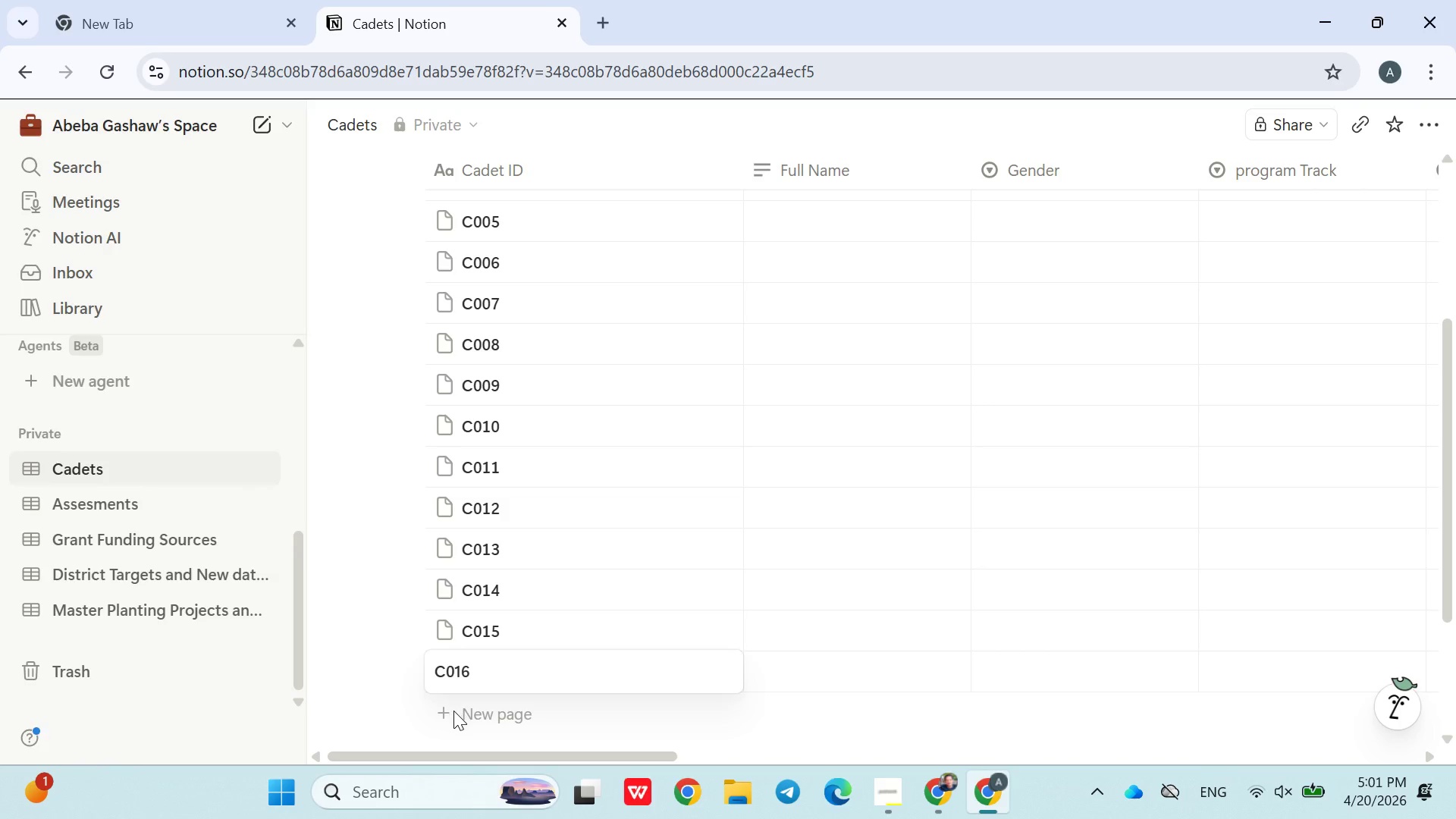 
double_click([453, 712])
 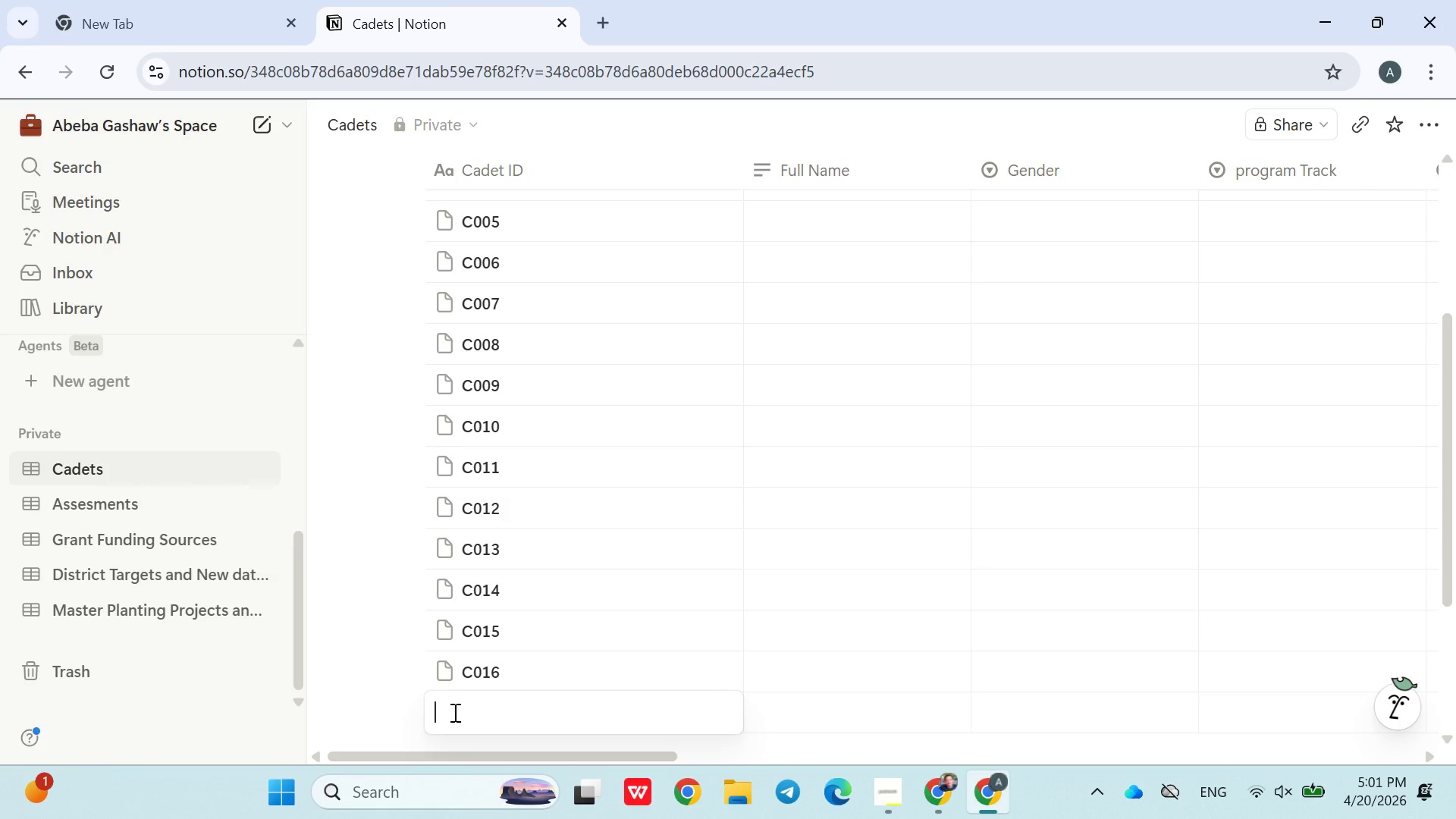 
type(C017)
 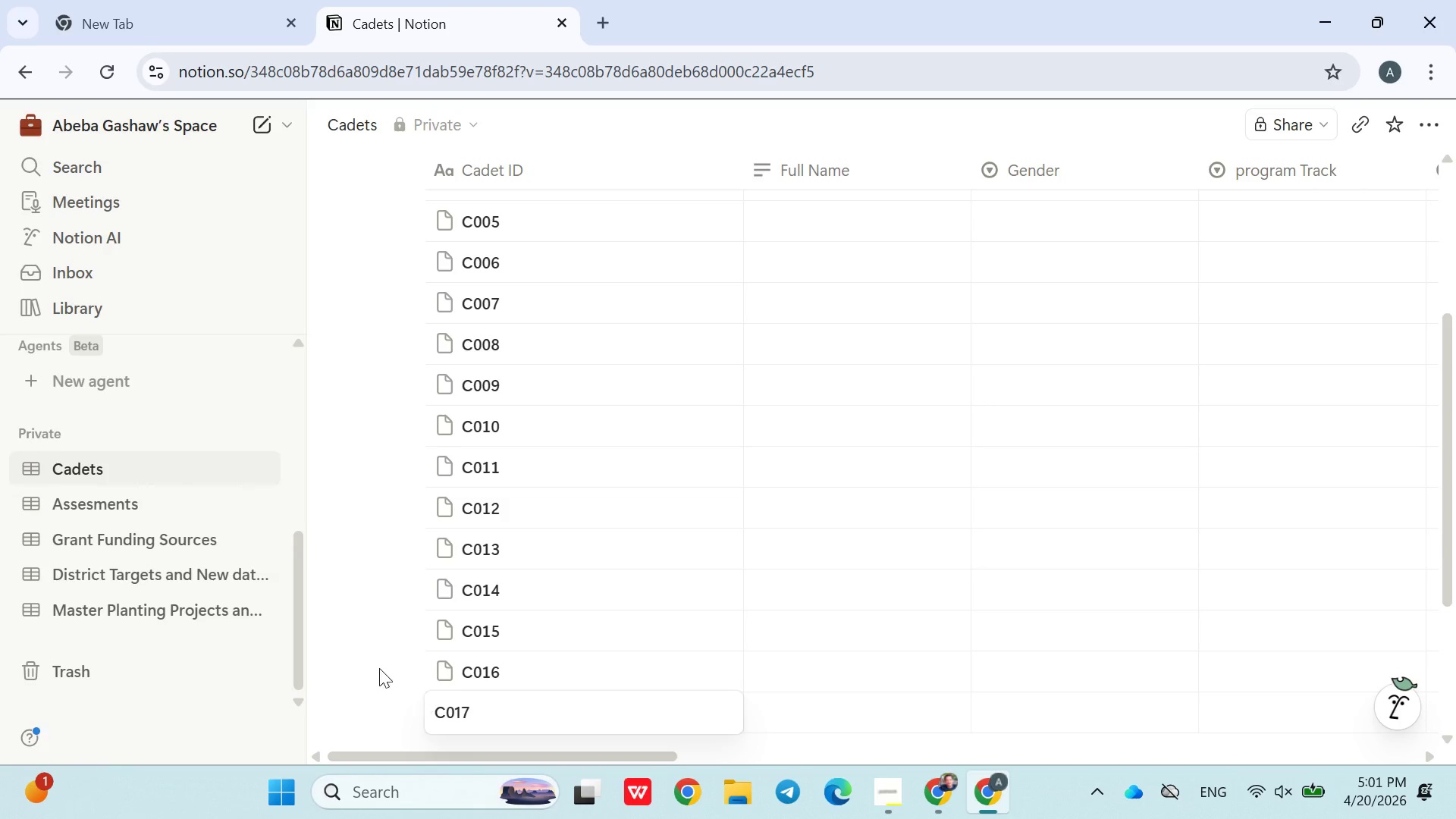 
left_click([370, 664])
 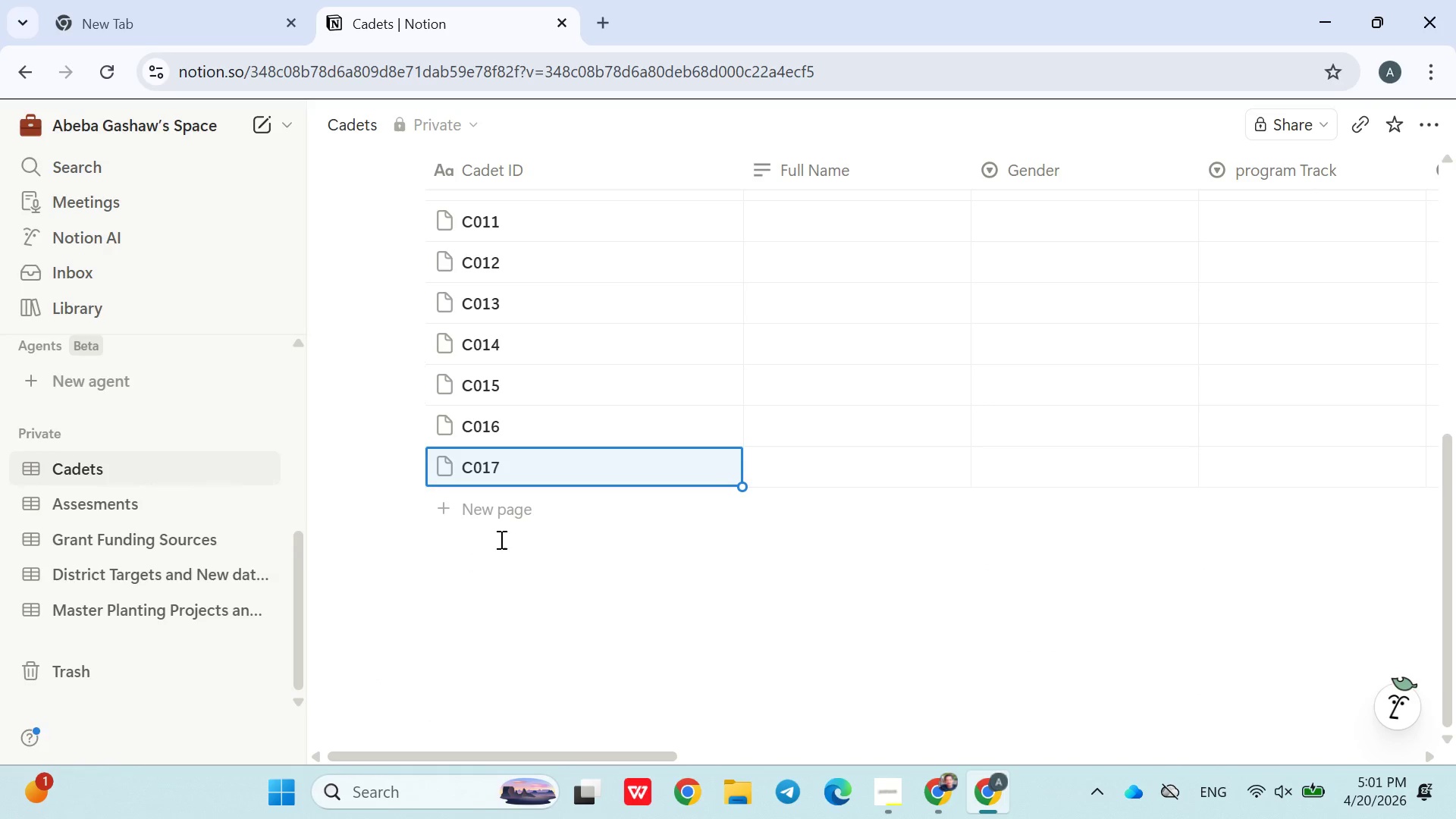 
left_click([500, 520])
 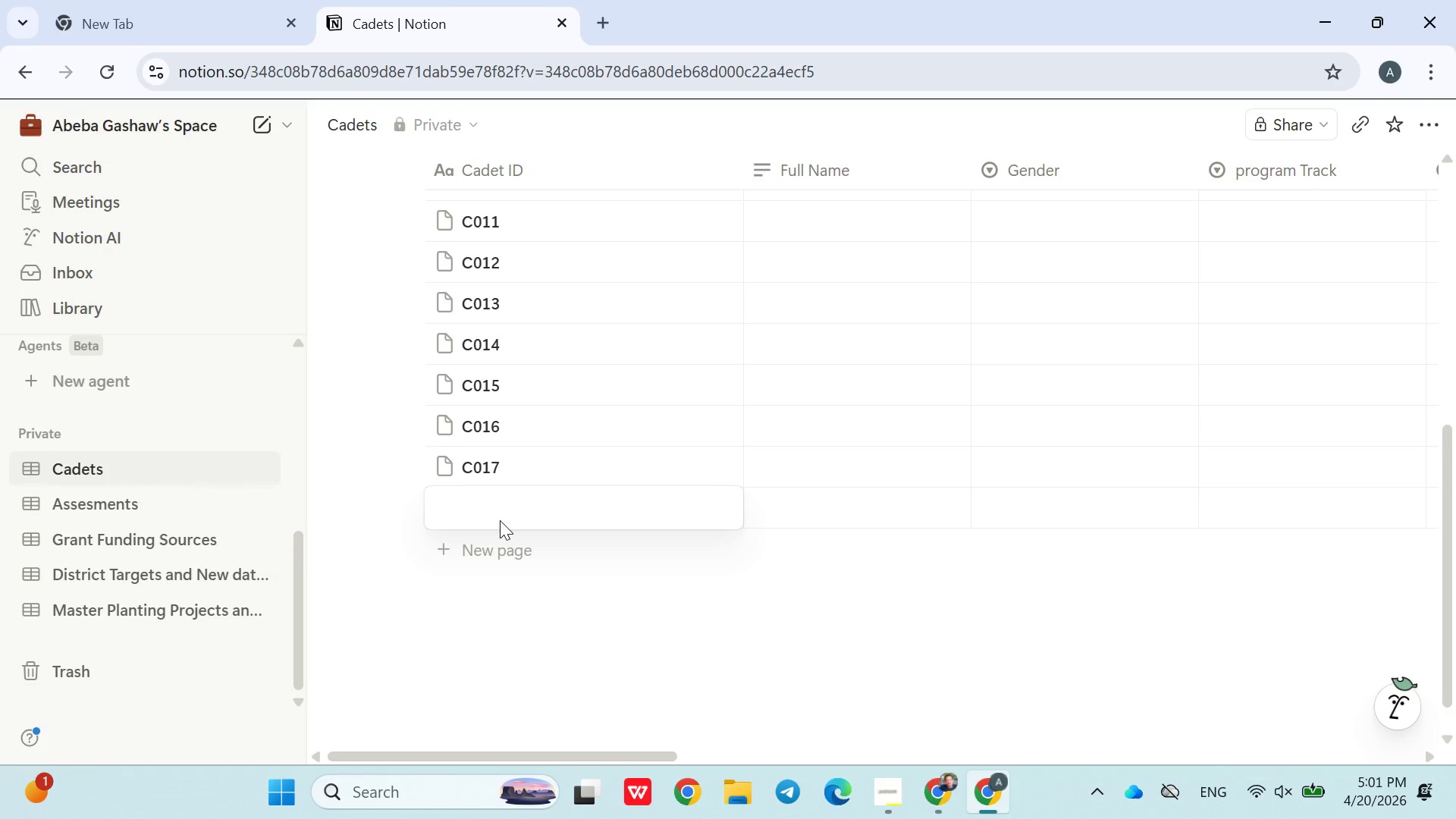 
type(C018)
 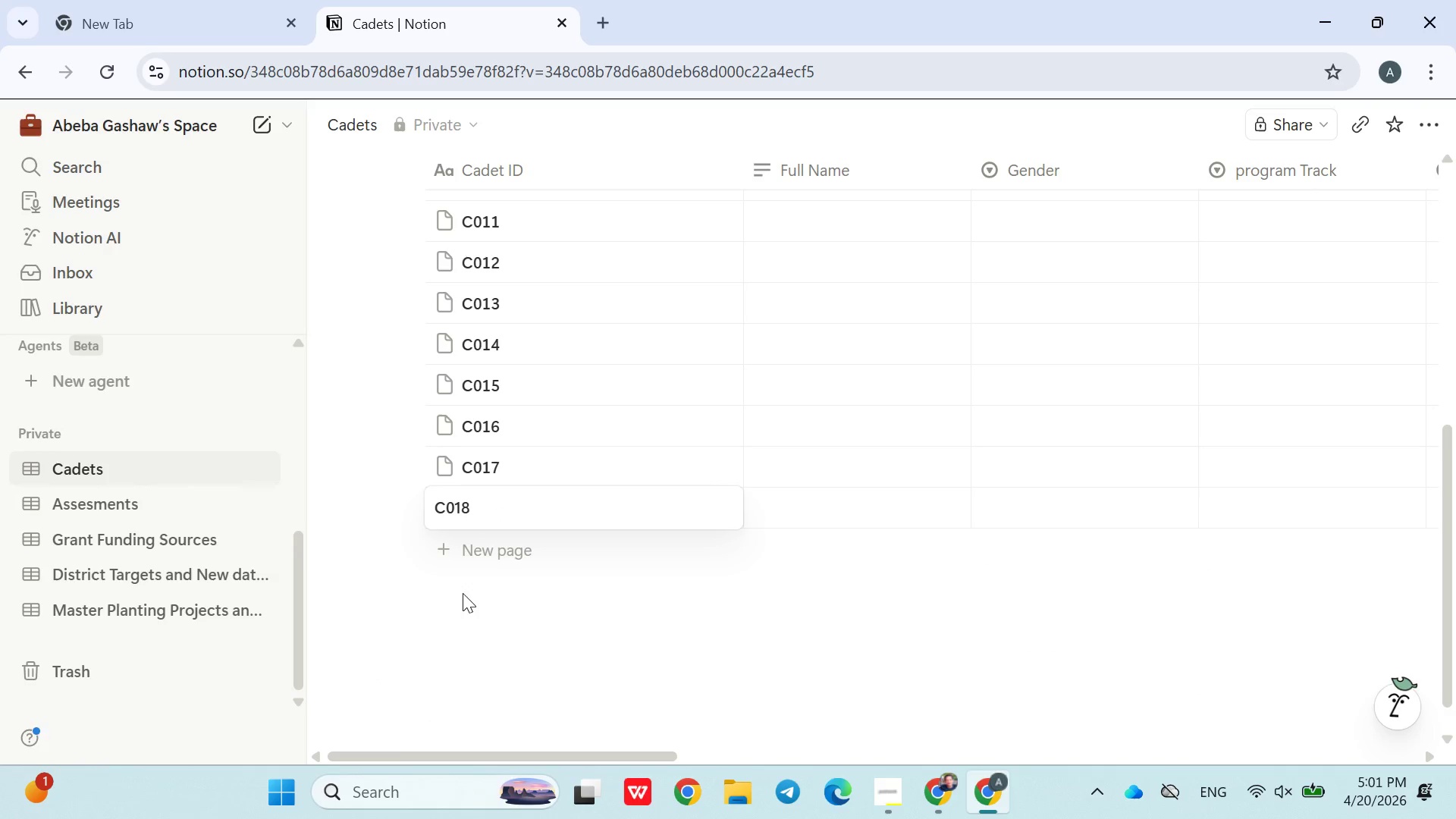 
left_click([447, 635])
 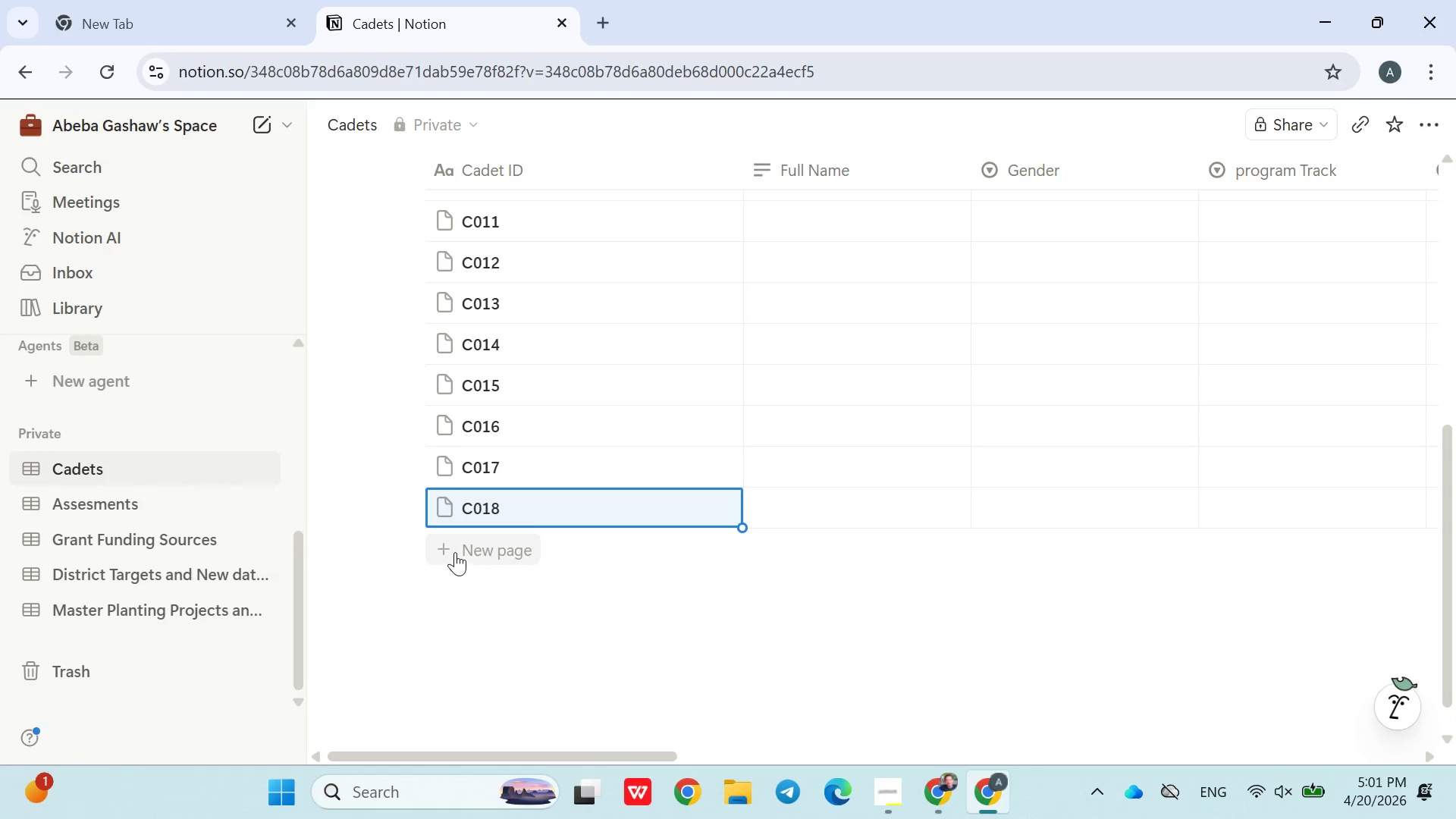 
left_click([455, 551])
 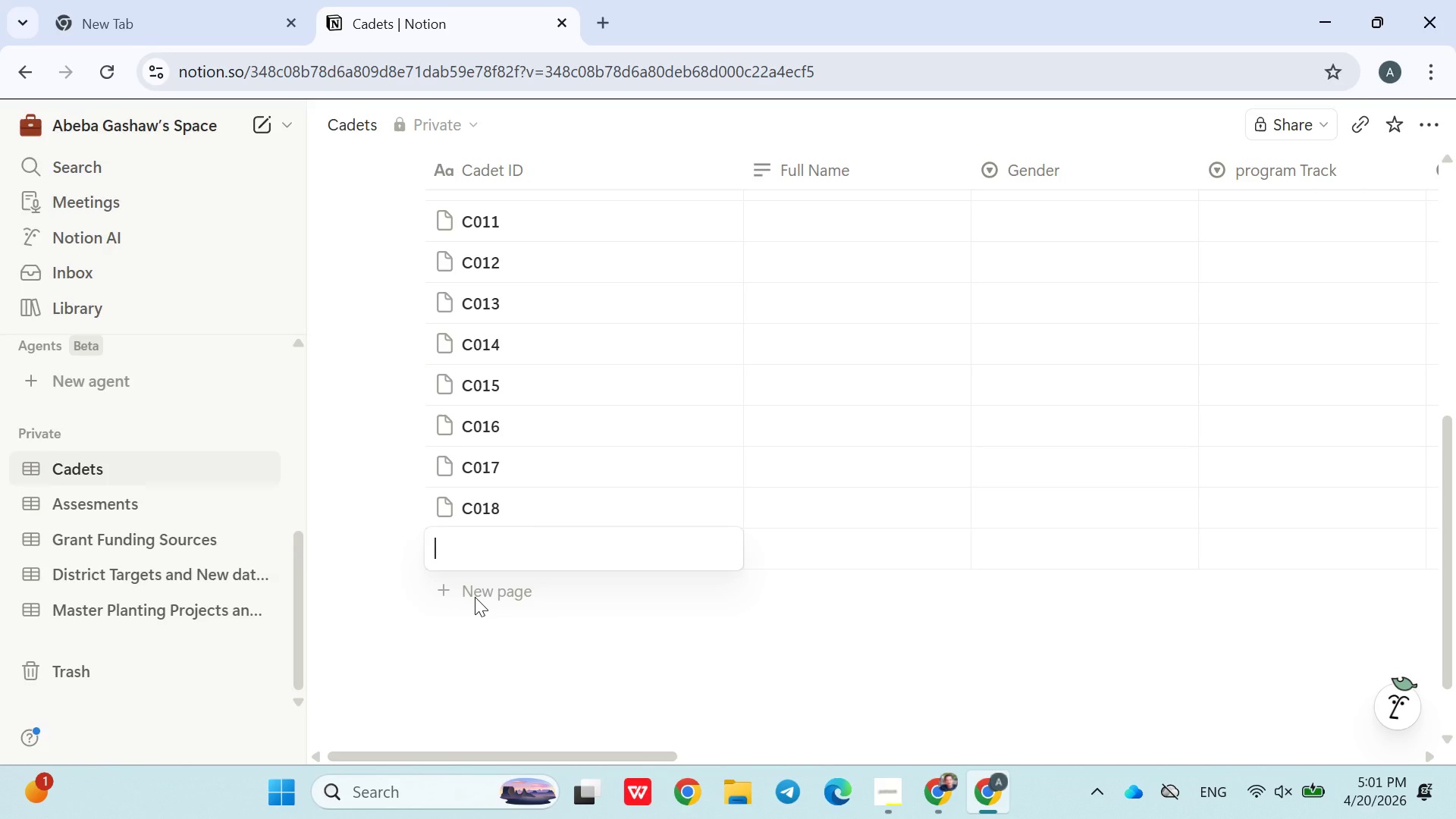 
type(C020)
 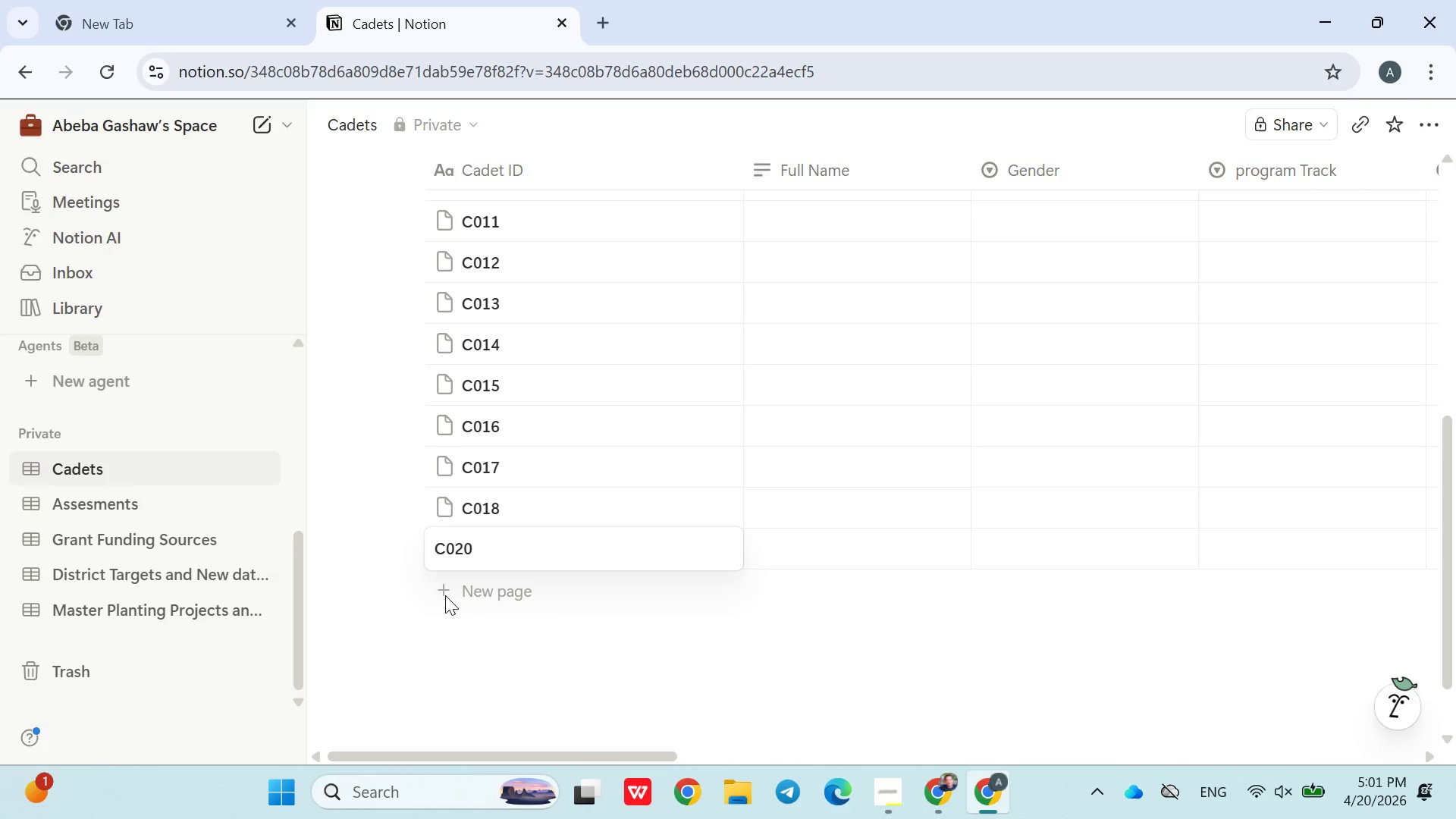 
double_click([445, 595])
 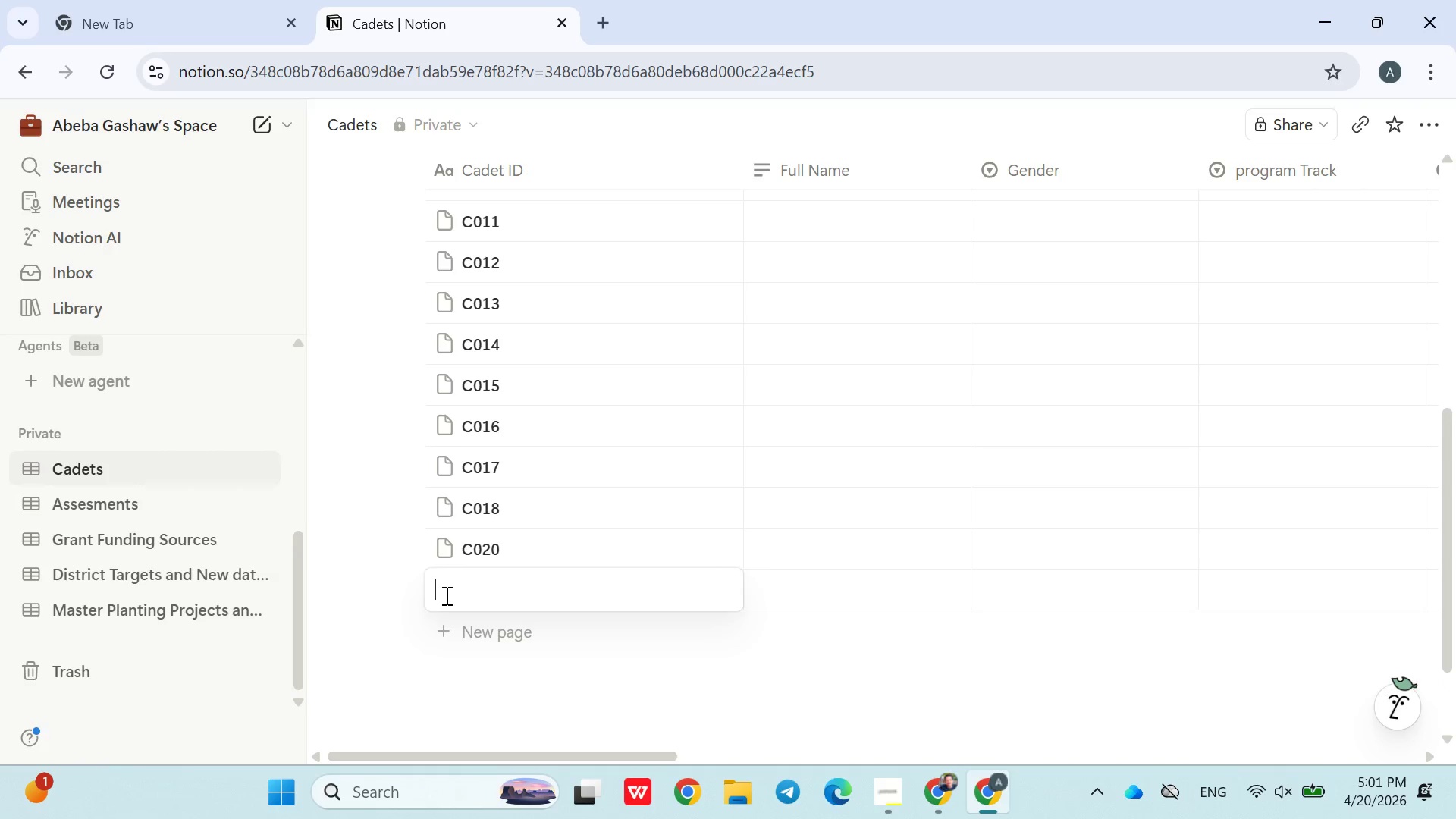 
type(C021)
 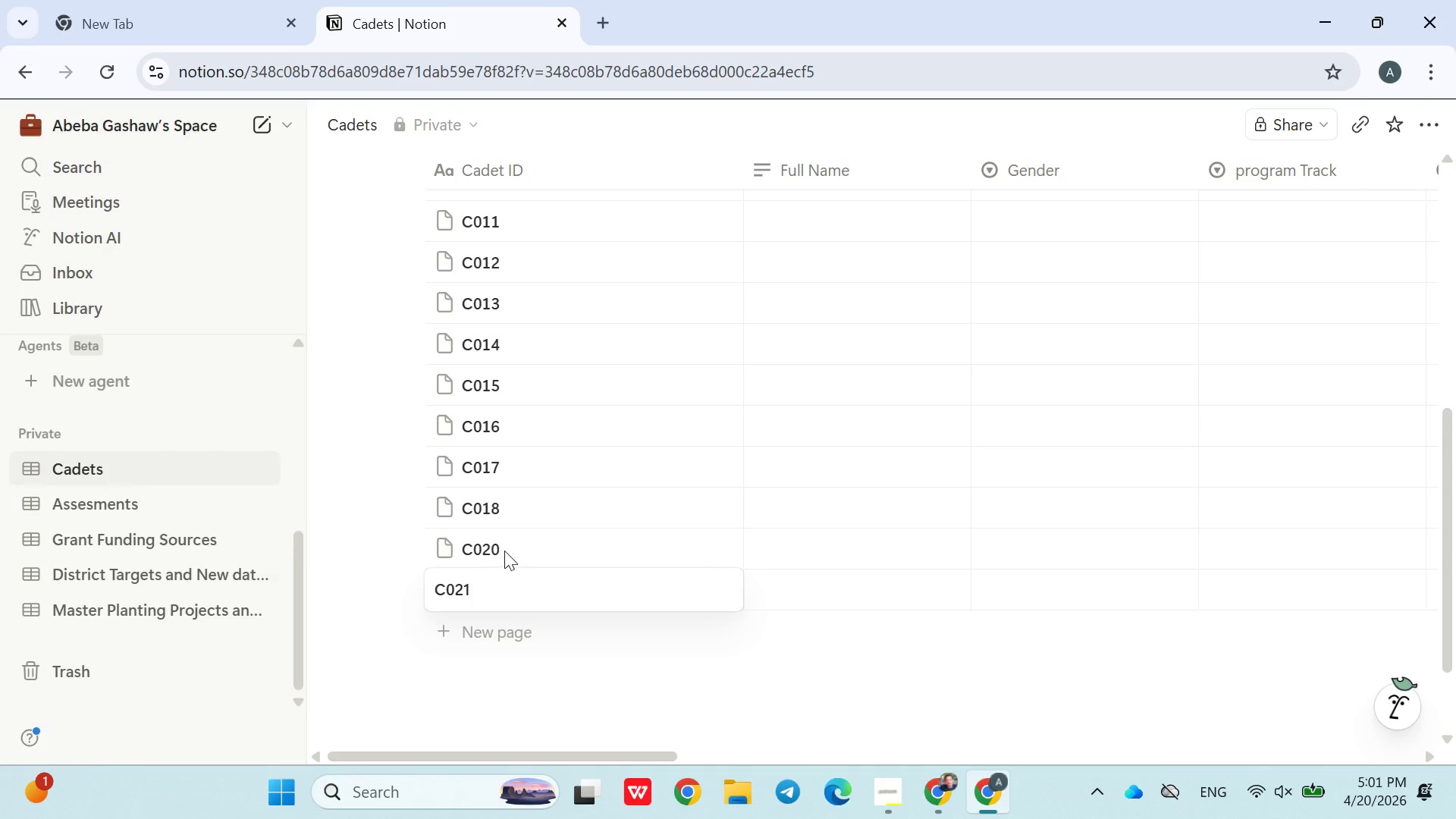 
key(Backspace)
 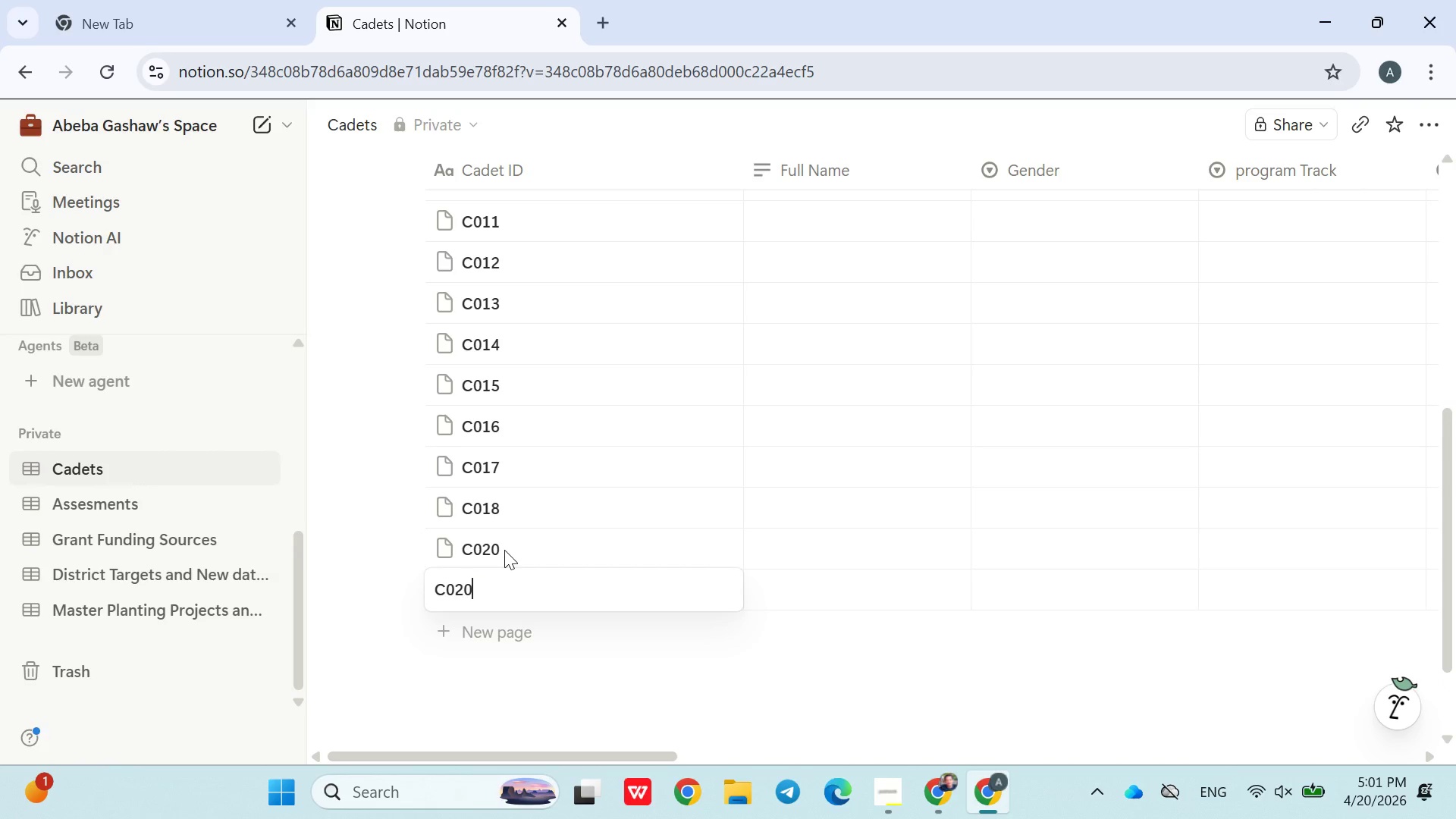 
key(0)
 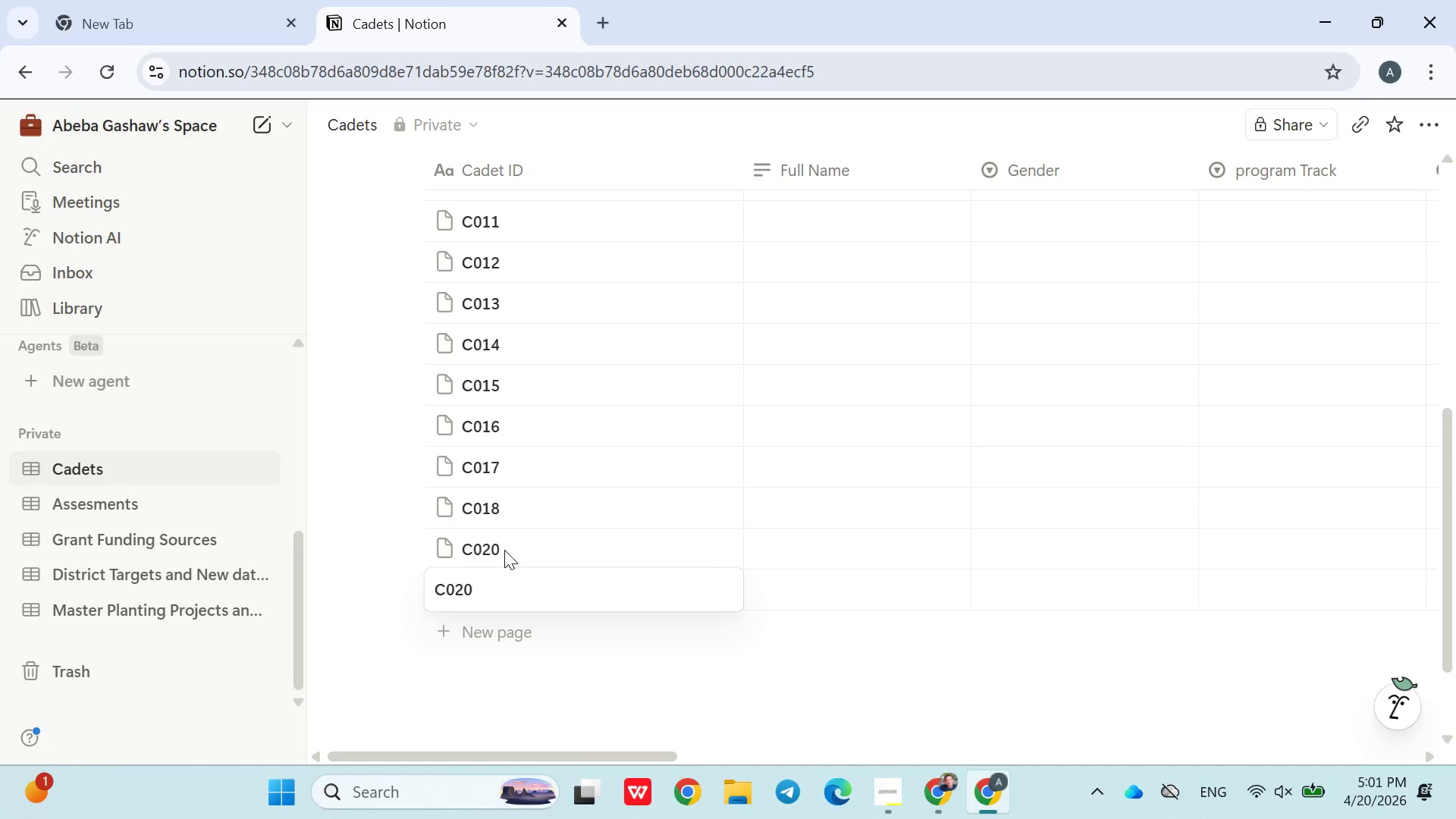 
double_click([504, 550])
 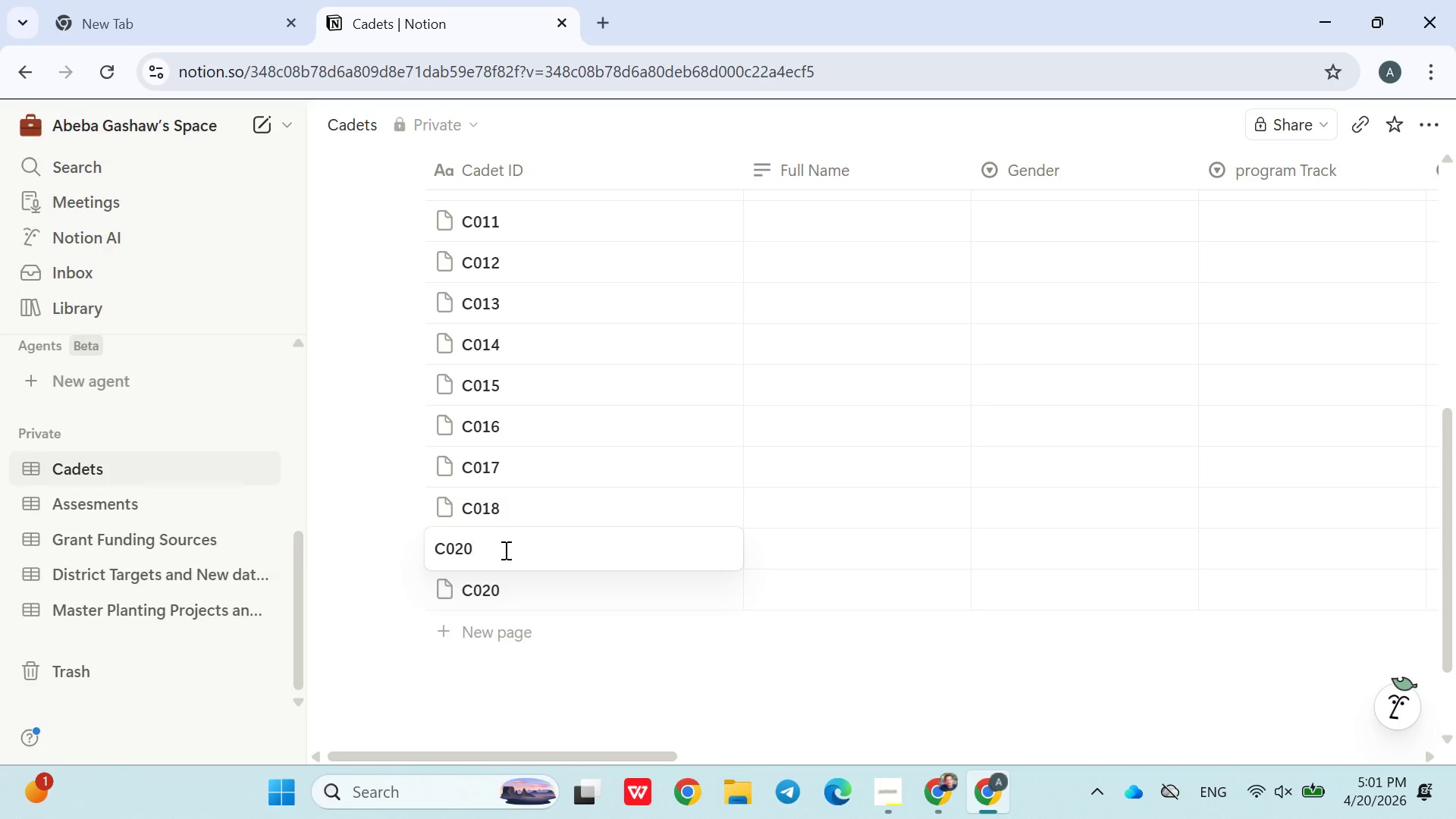 
key(Backspace)
key(Backspace)
type(19)
 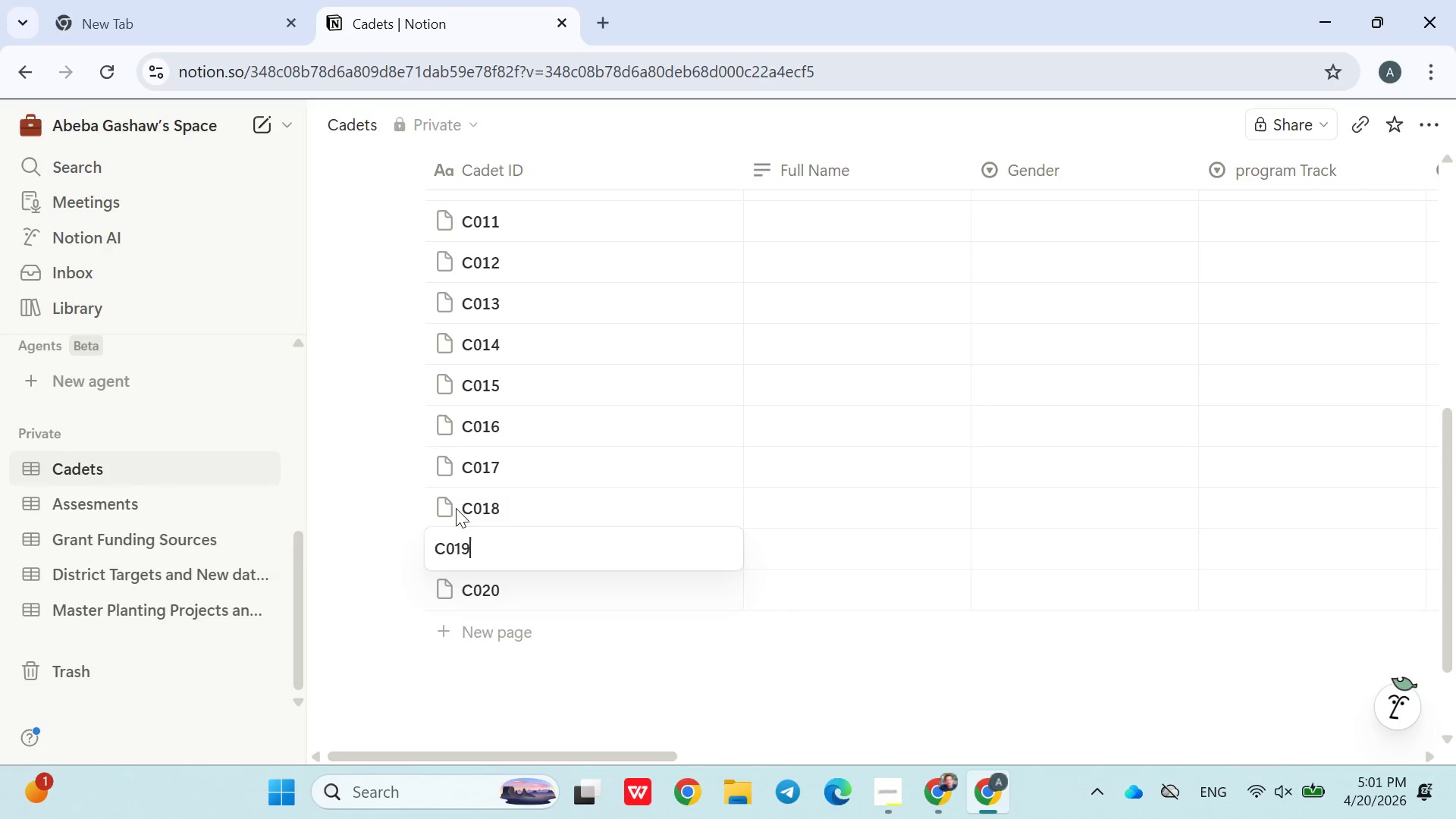 
left_click([378, 441])
 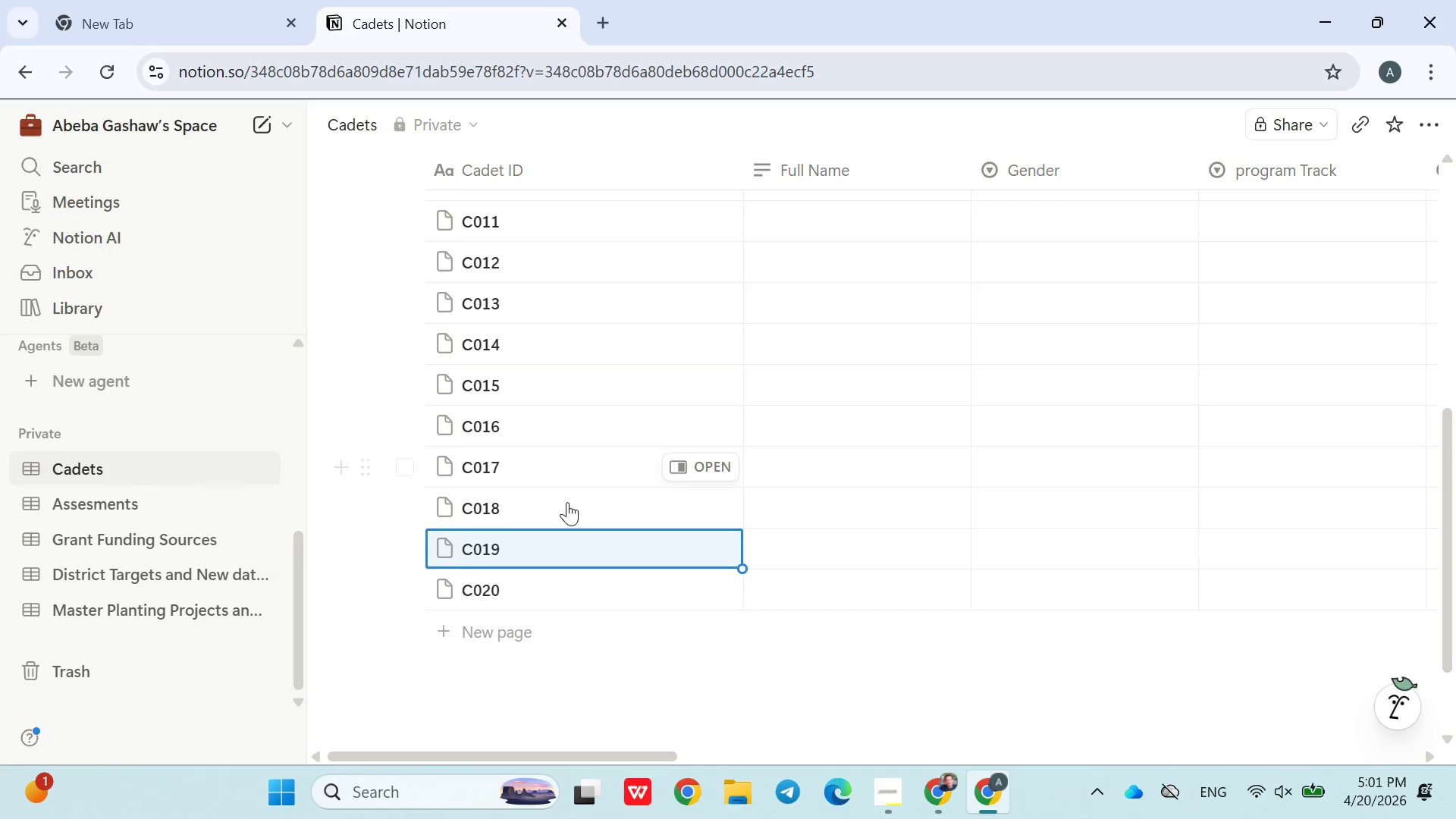 
scroll: coordinate [568, 502], scroll_direction: up, amount: 5.0
 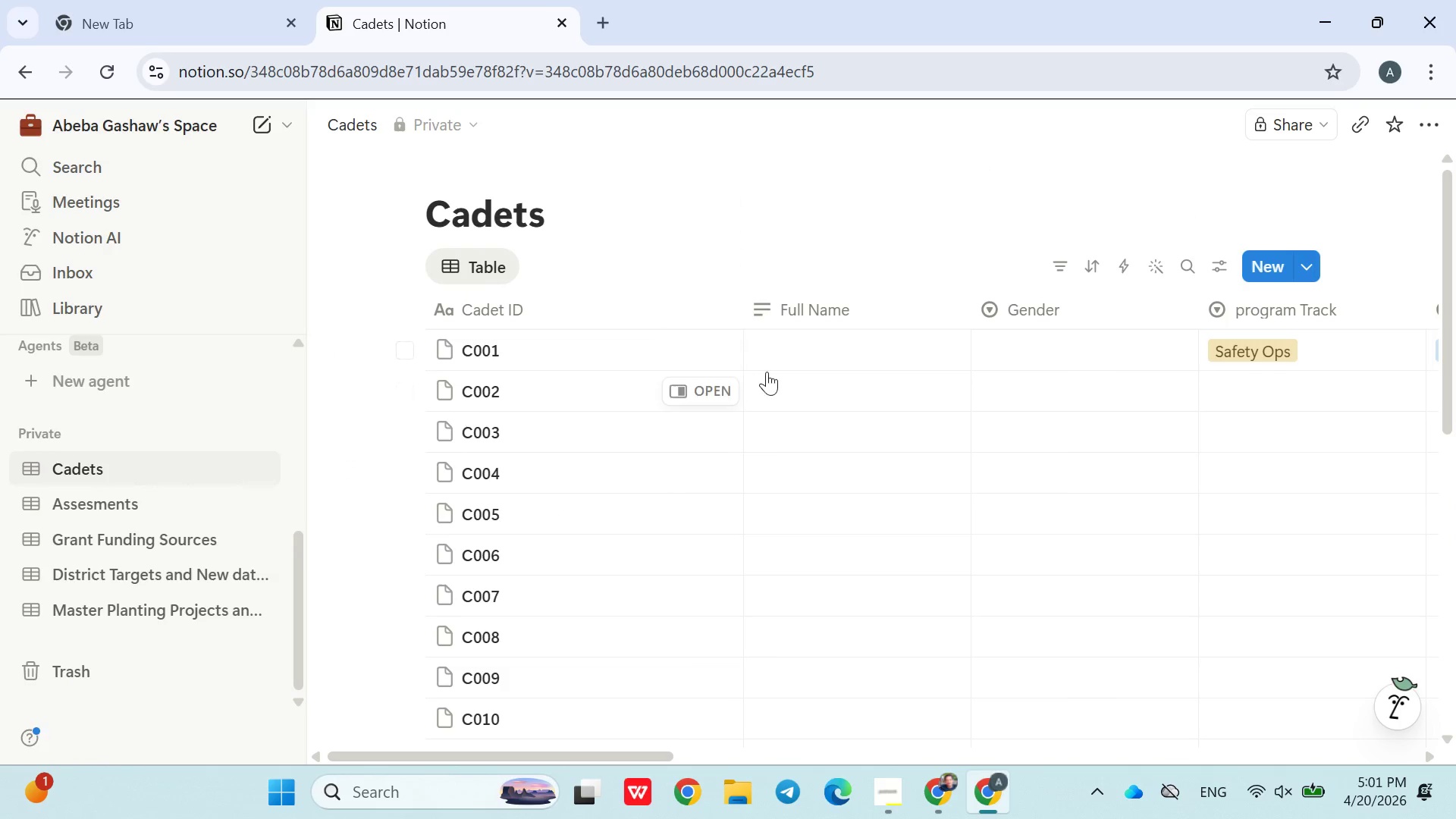 
left_click([771, 372])
 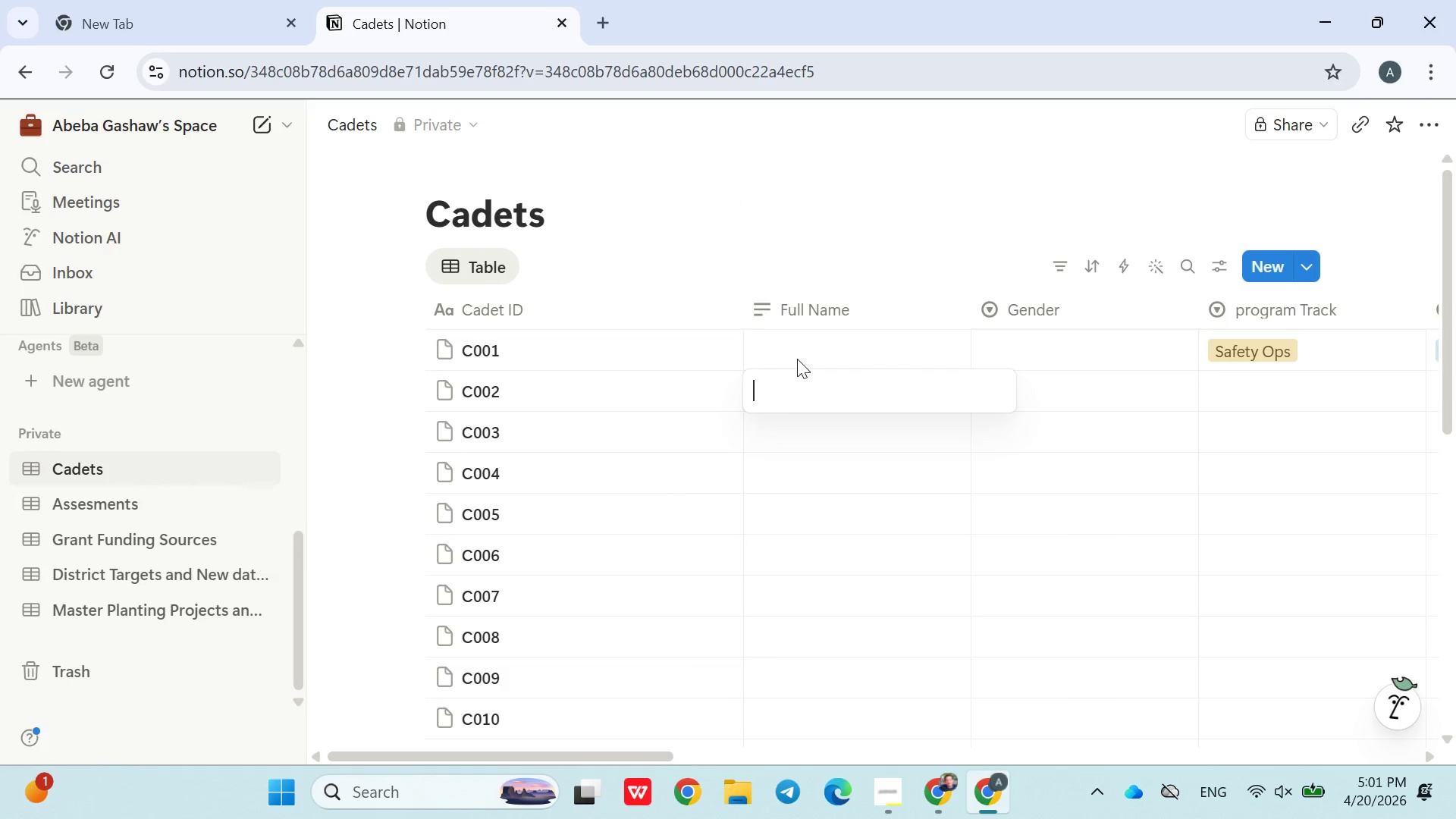 
left_click([797, 359])
 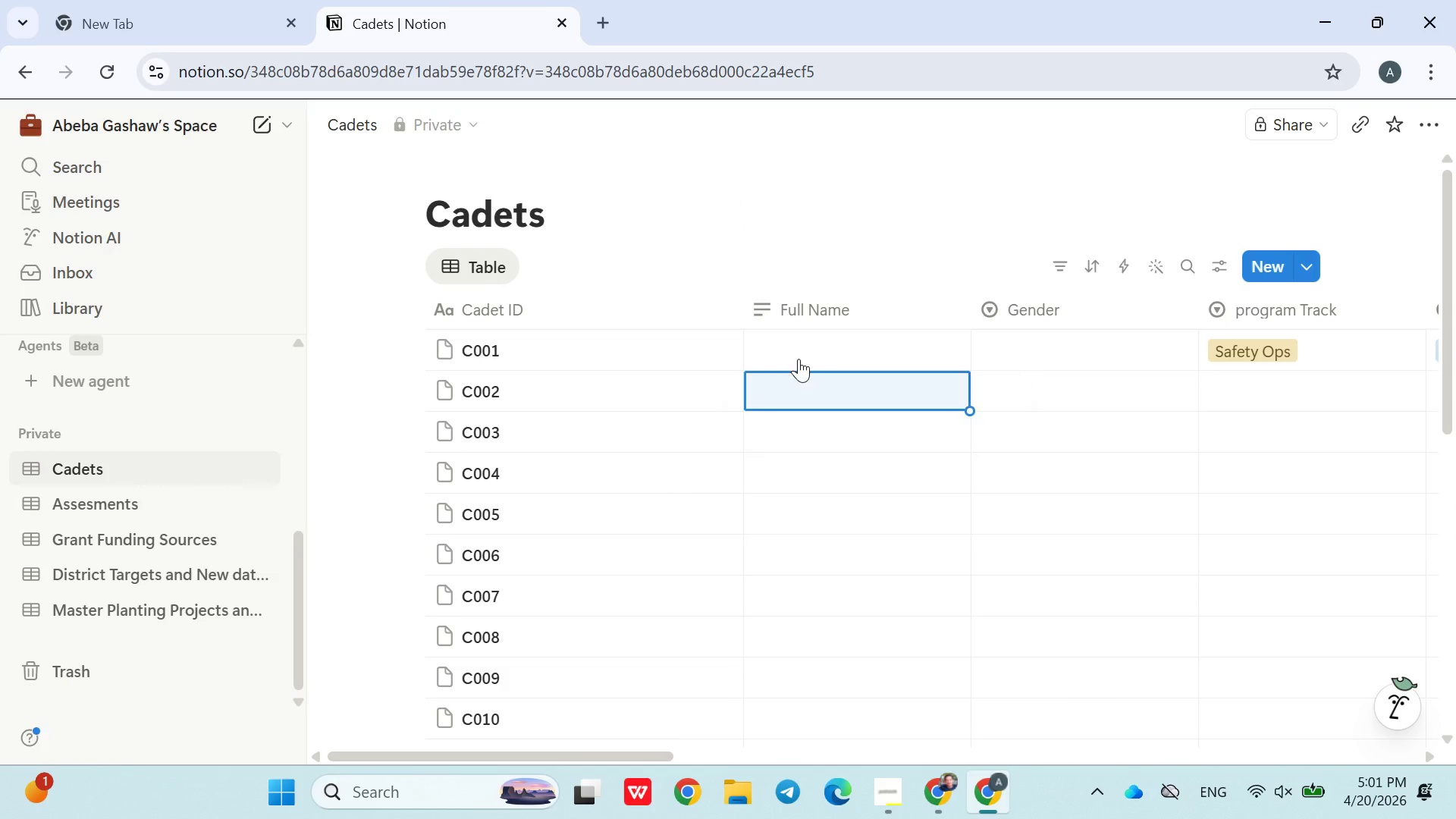 
mouse_move([814, 343])
 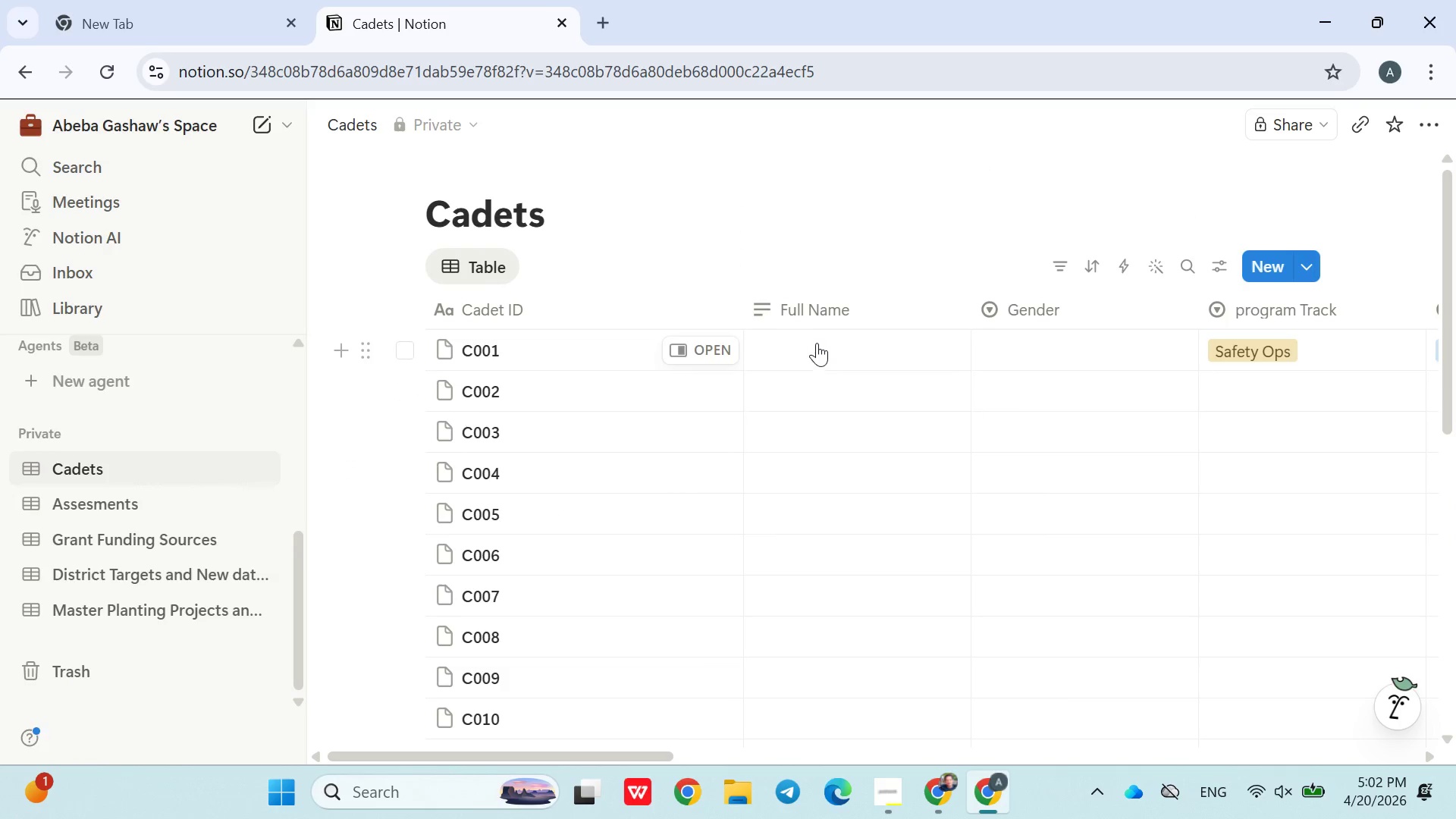 
left_click([817, 343])
 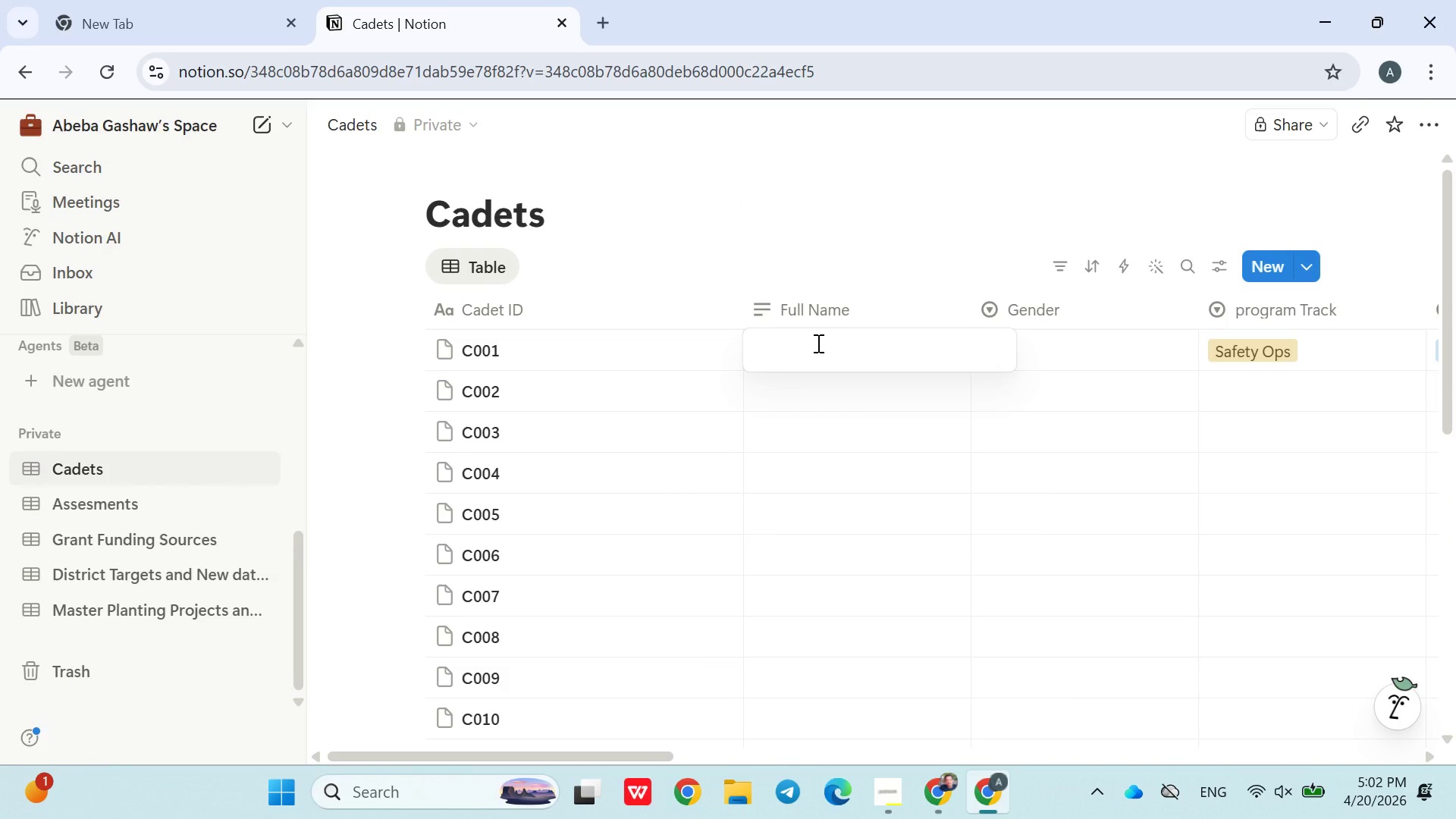 
type(Amanuel Tesfaye)
 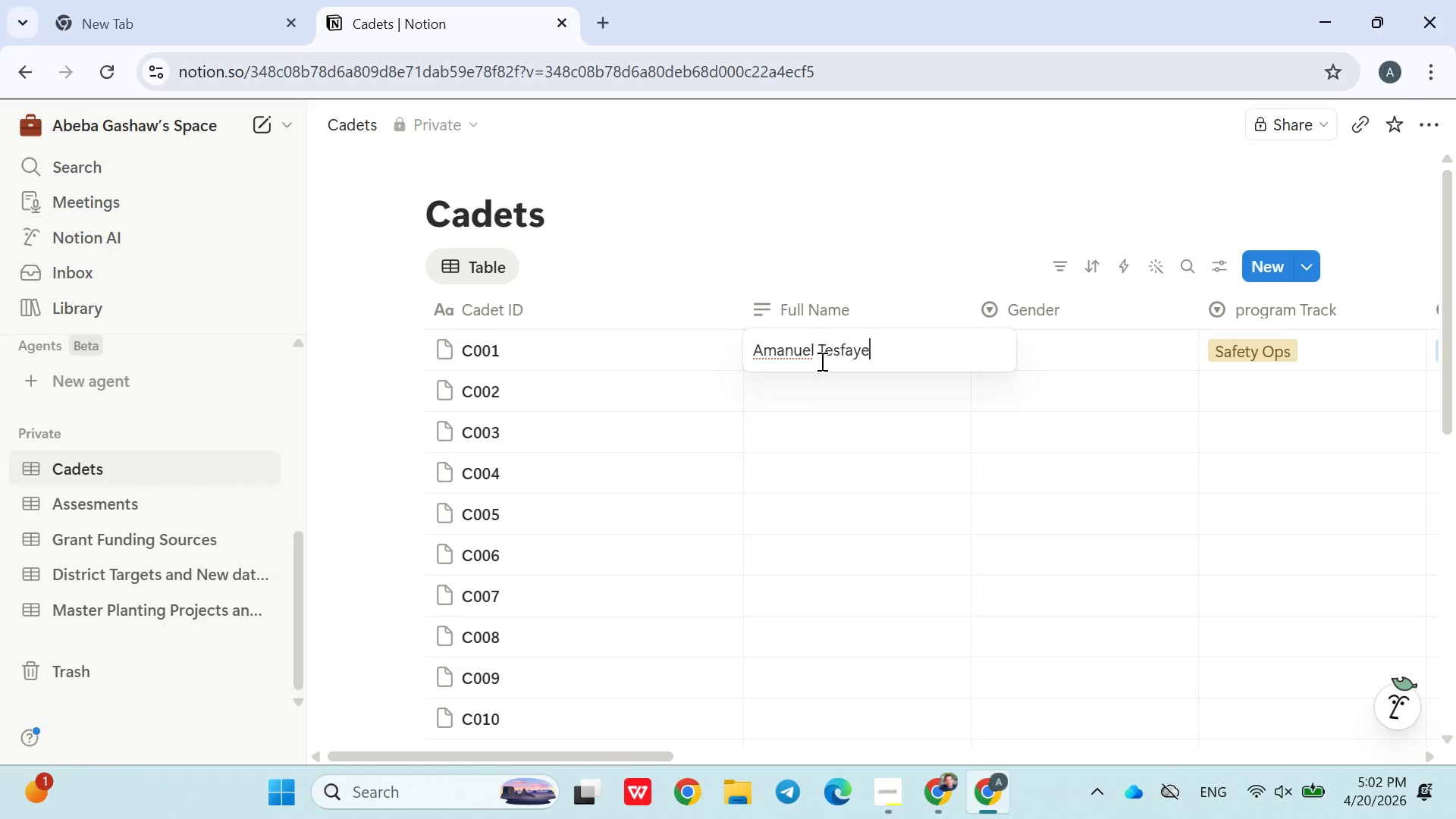 
left_click([813, 372])
 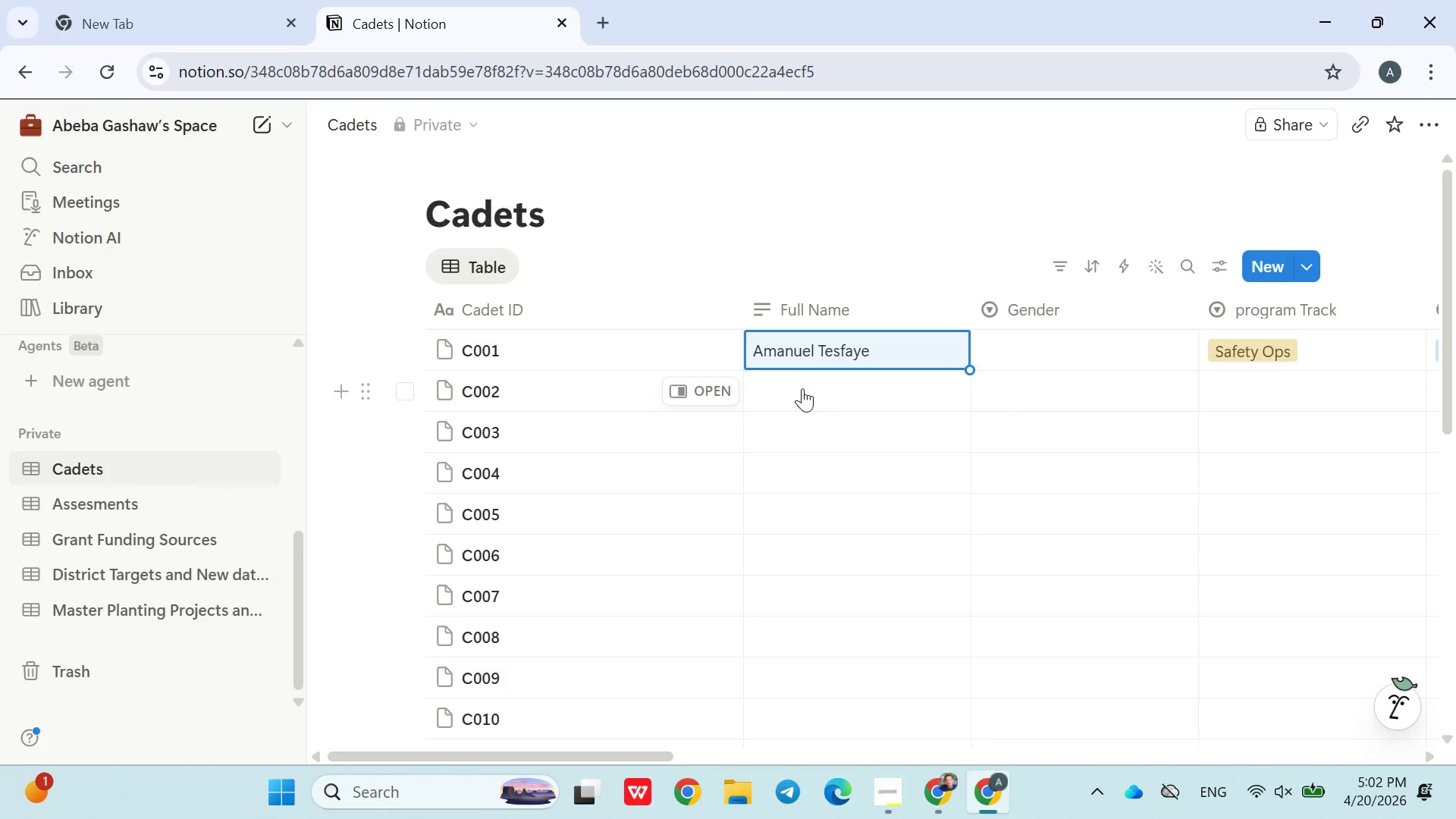 
left_click([799, 391])
 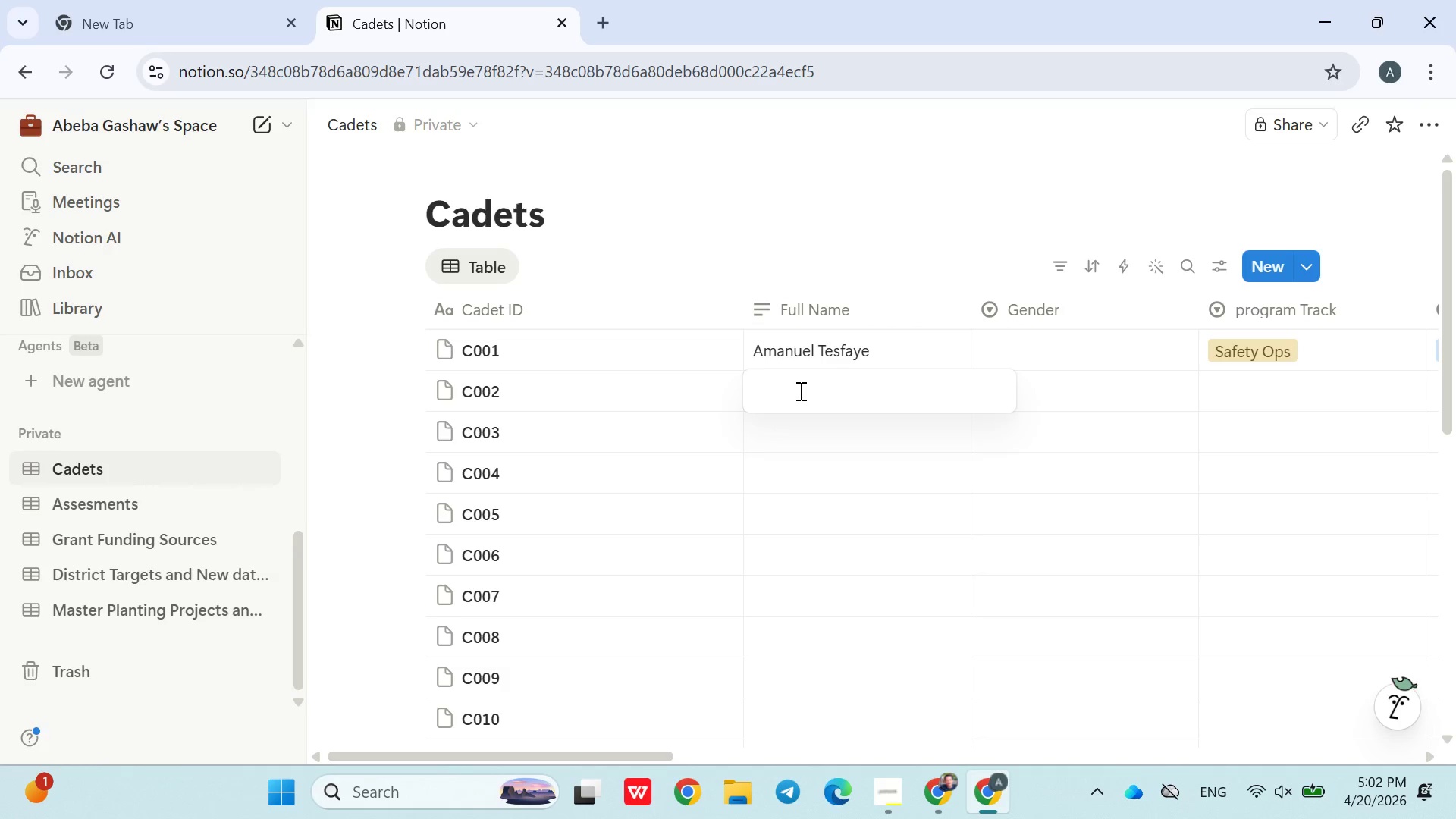 
type(Sara Bekele)
 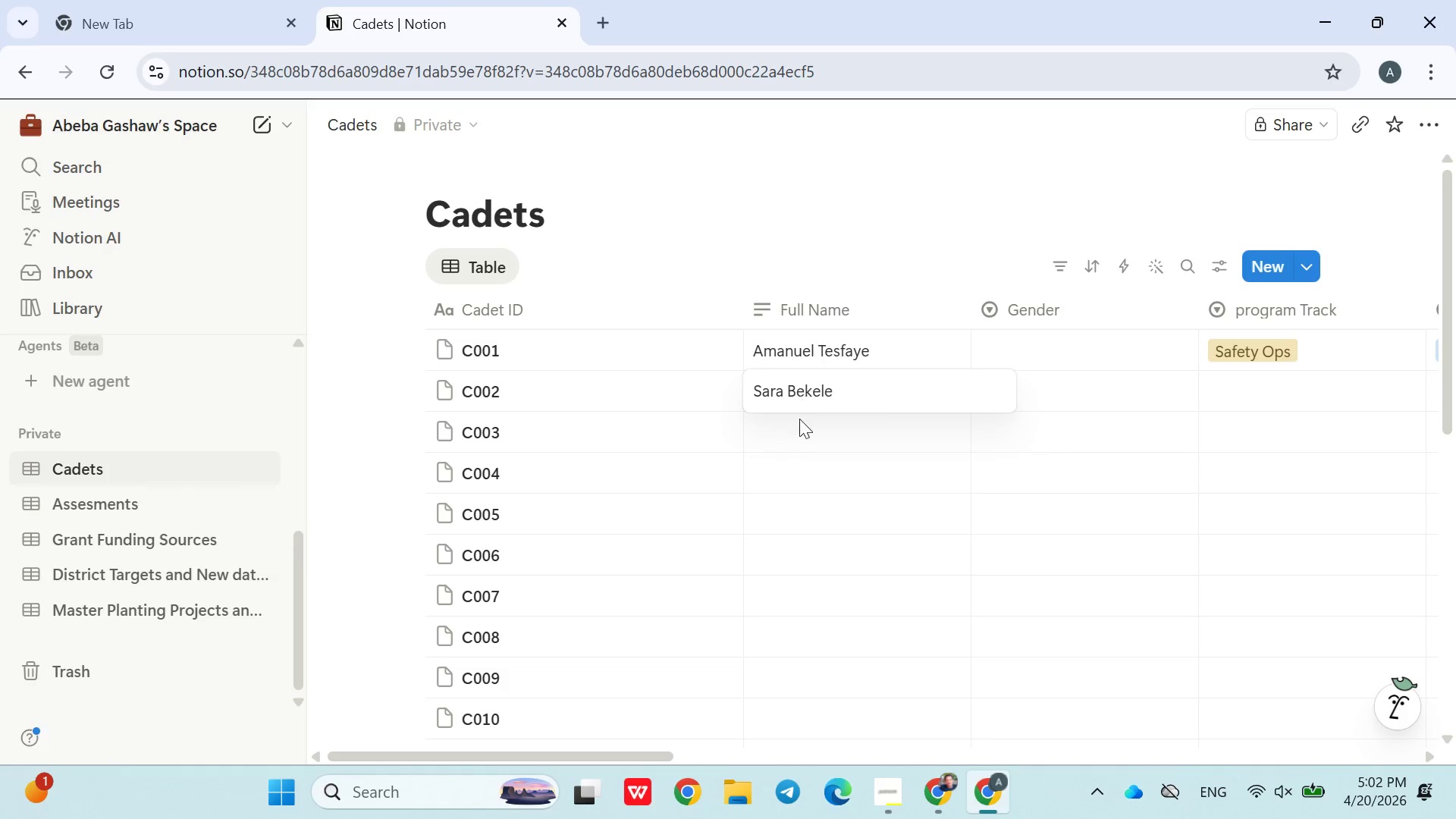 
left_click([798, 440])
 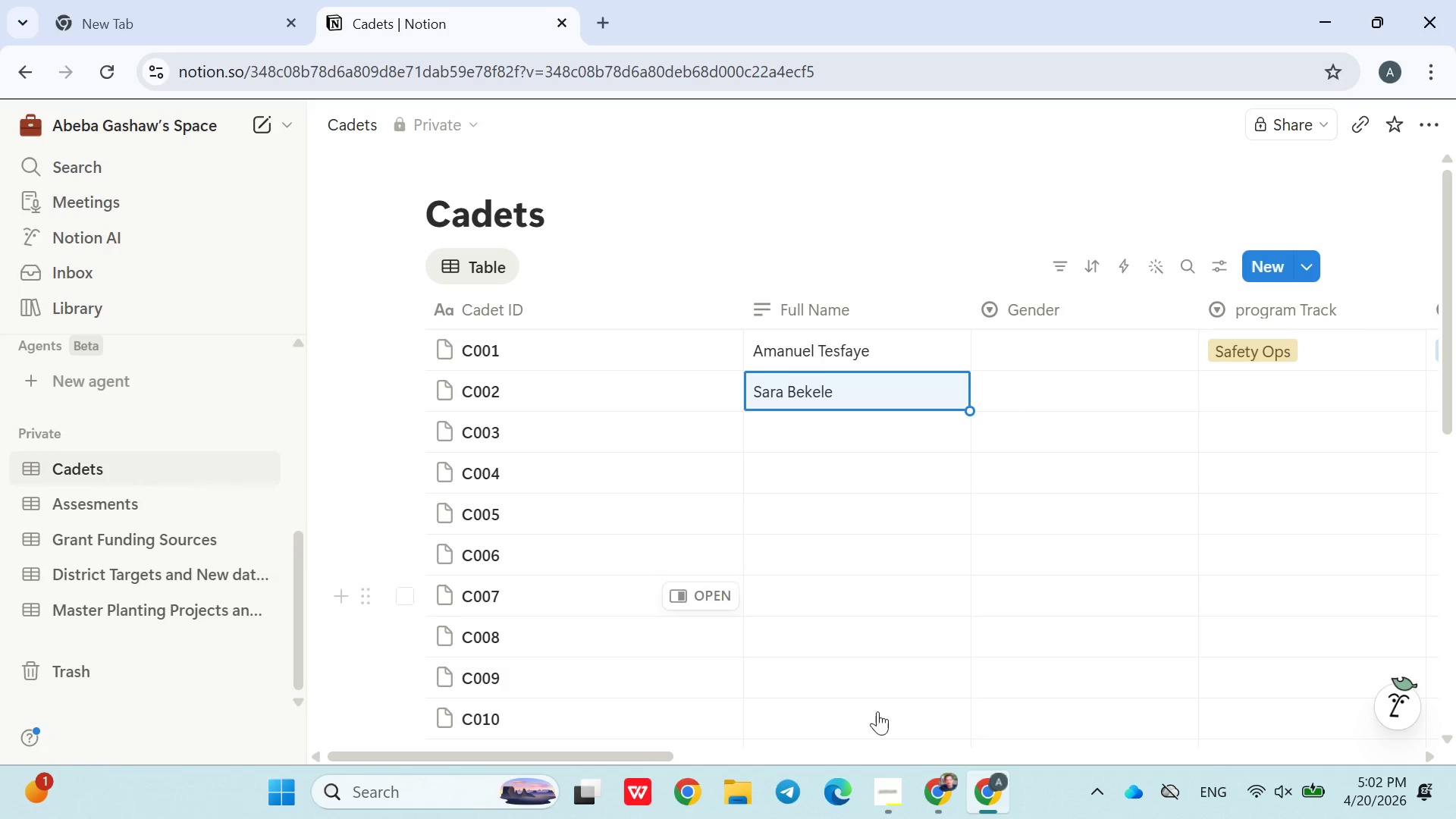 
left_click([886, 757])
 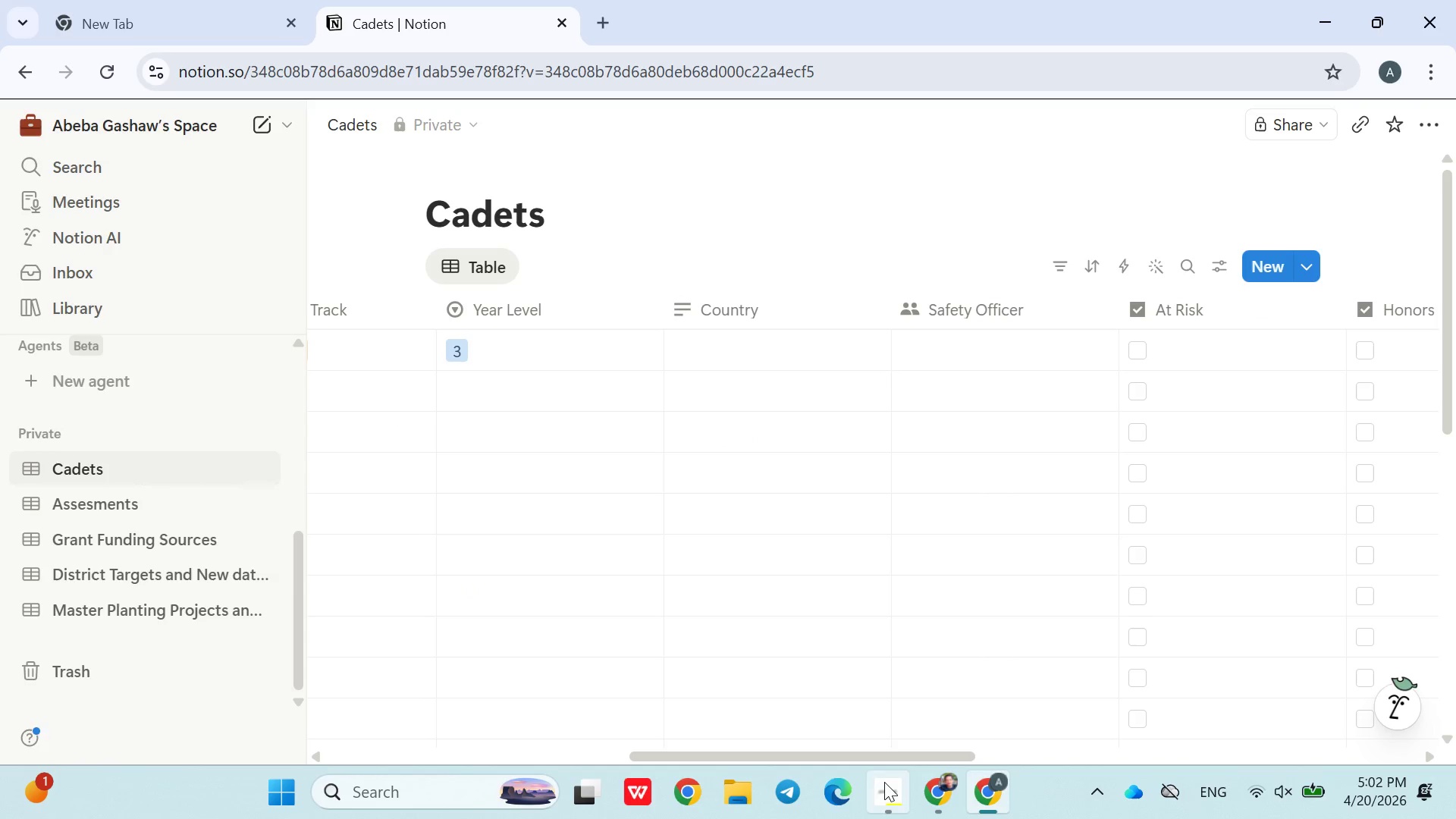 
left_click([883, 782])